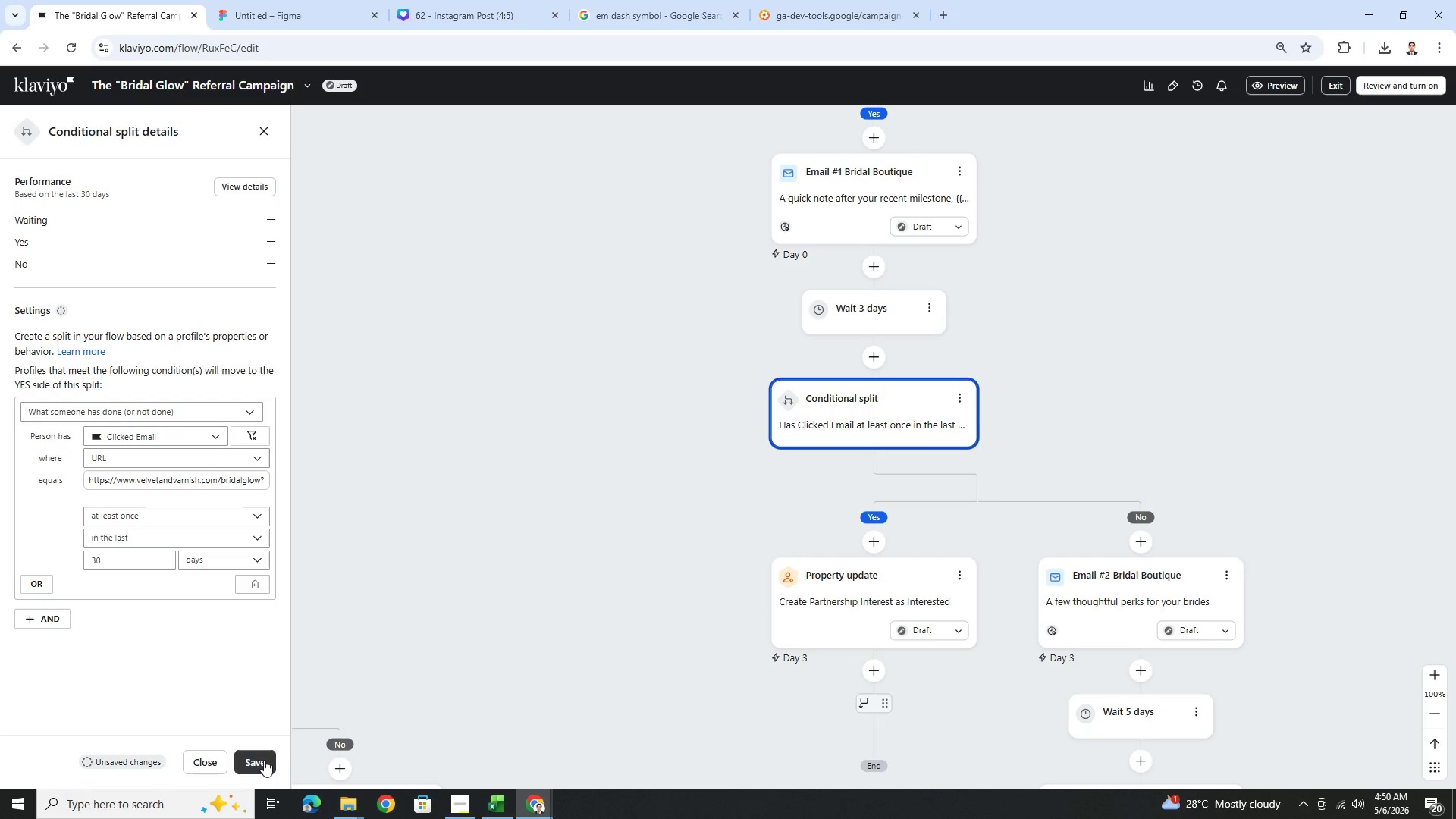 
left_click([262, 761])
 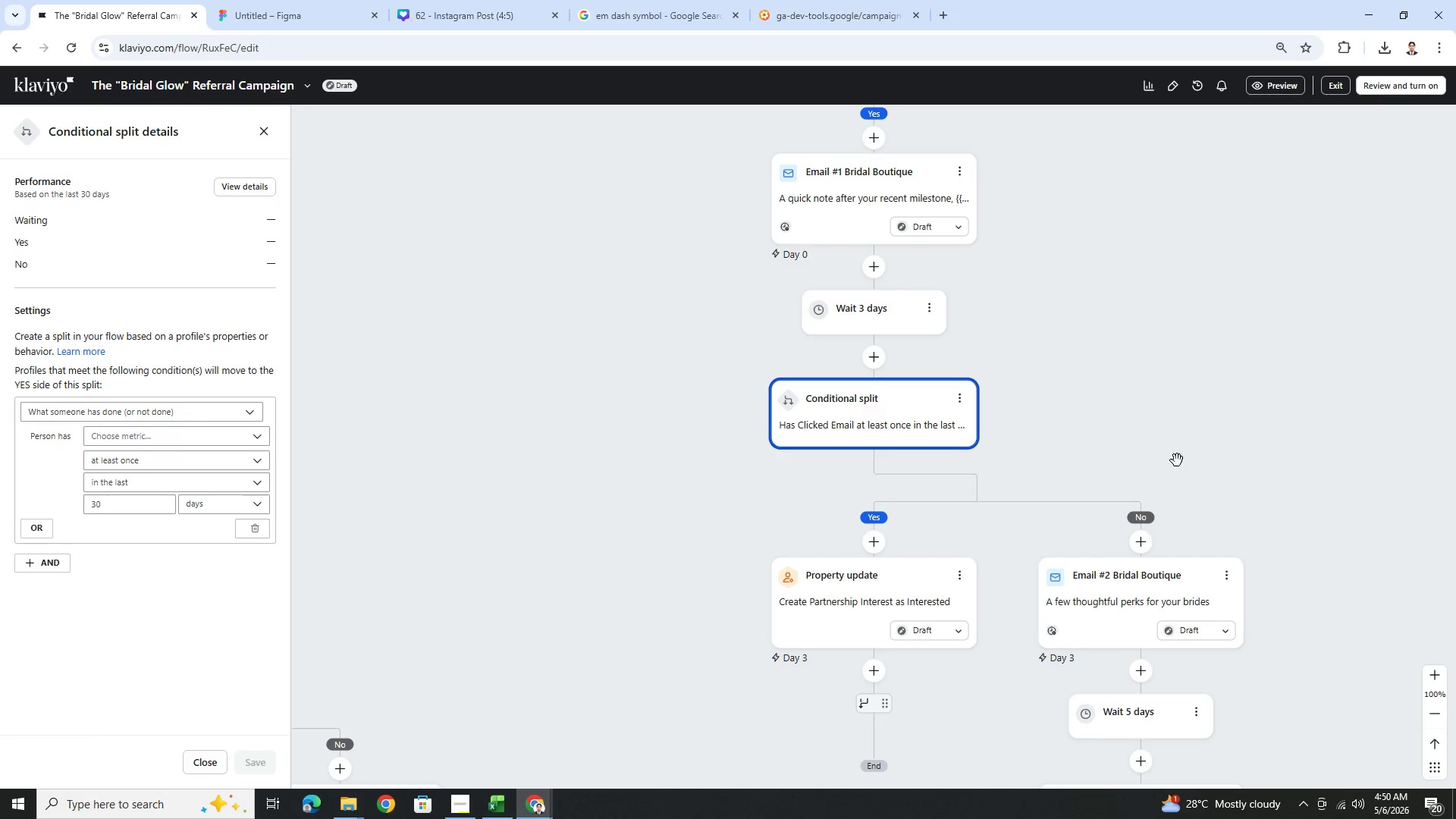 
left_click_drag(start_coordinate=[1166, 353], to_coordinate=[1013, 359])
 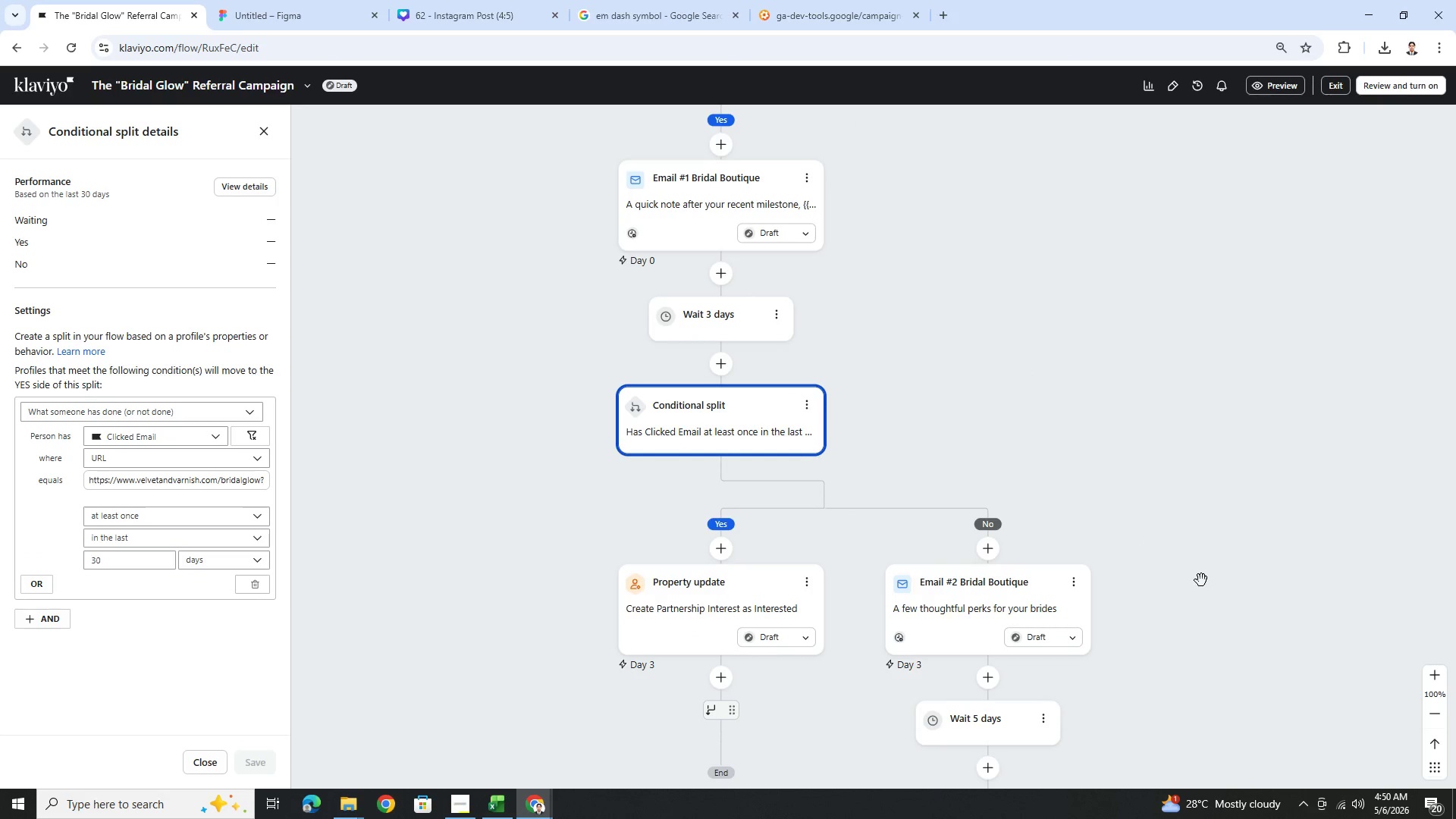 
left_click_drag(start_coordinate=[1201, 580], to_coordinate=[1153, 447])
 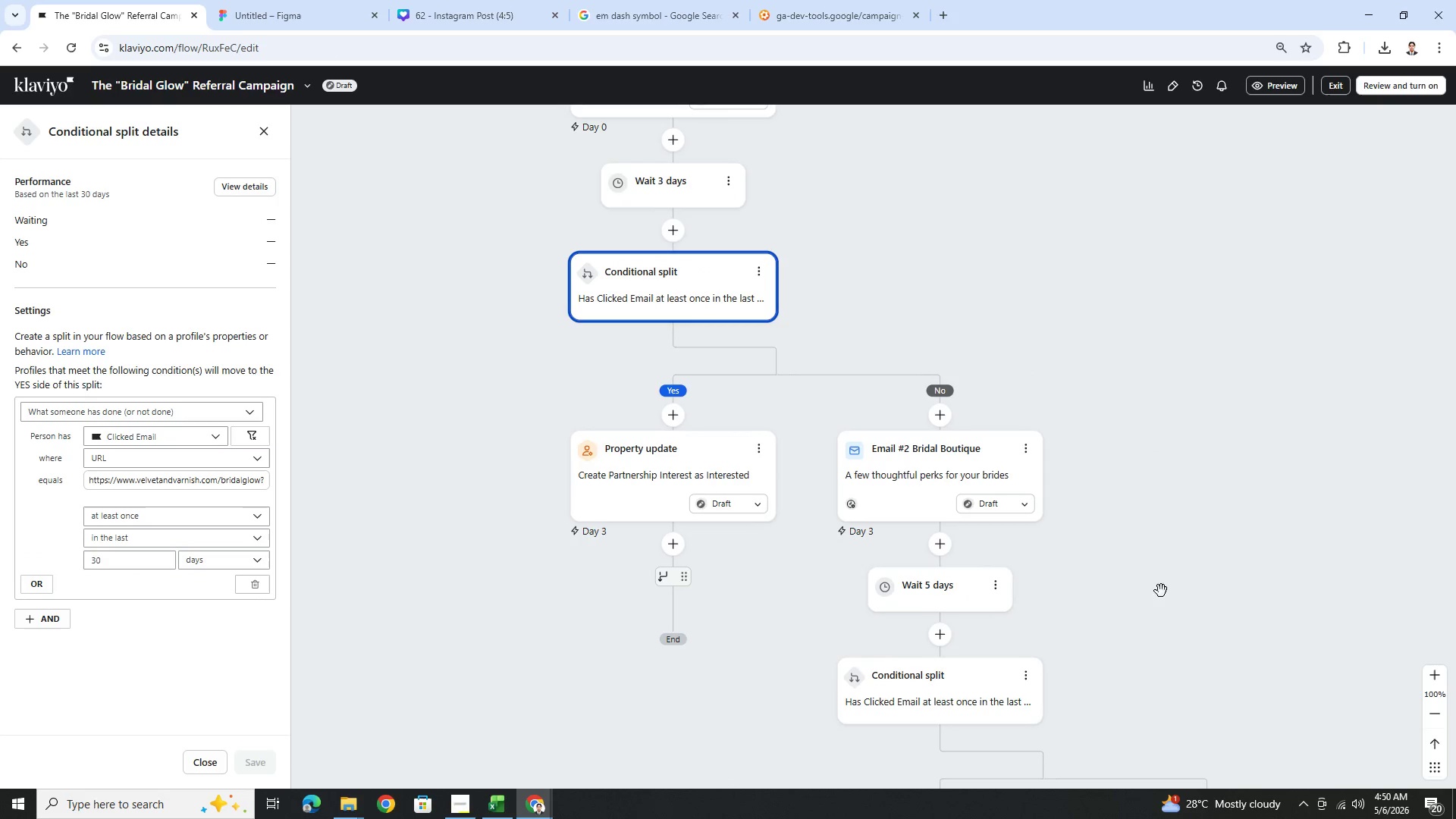 
left_click_drag(start_coordinate=[1161, 591], to_coordinate=[1123, 453])
 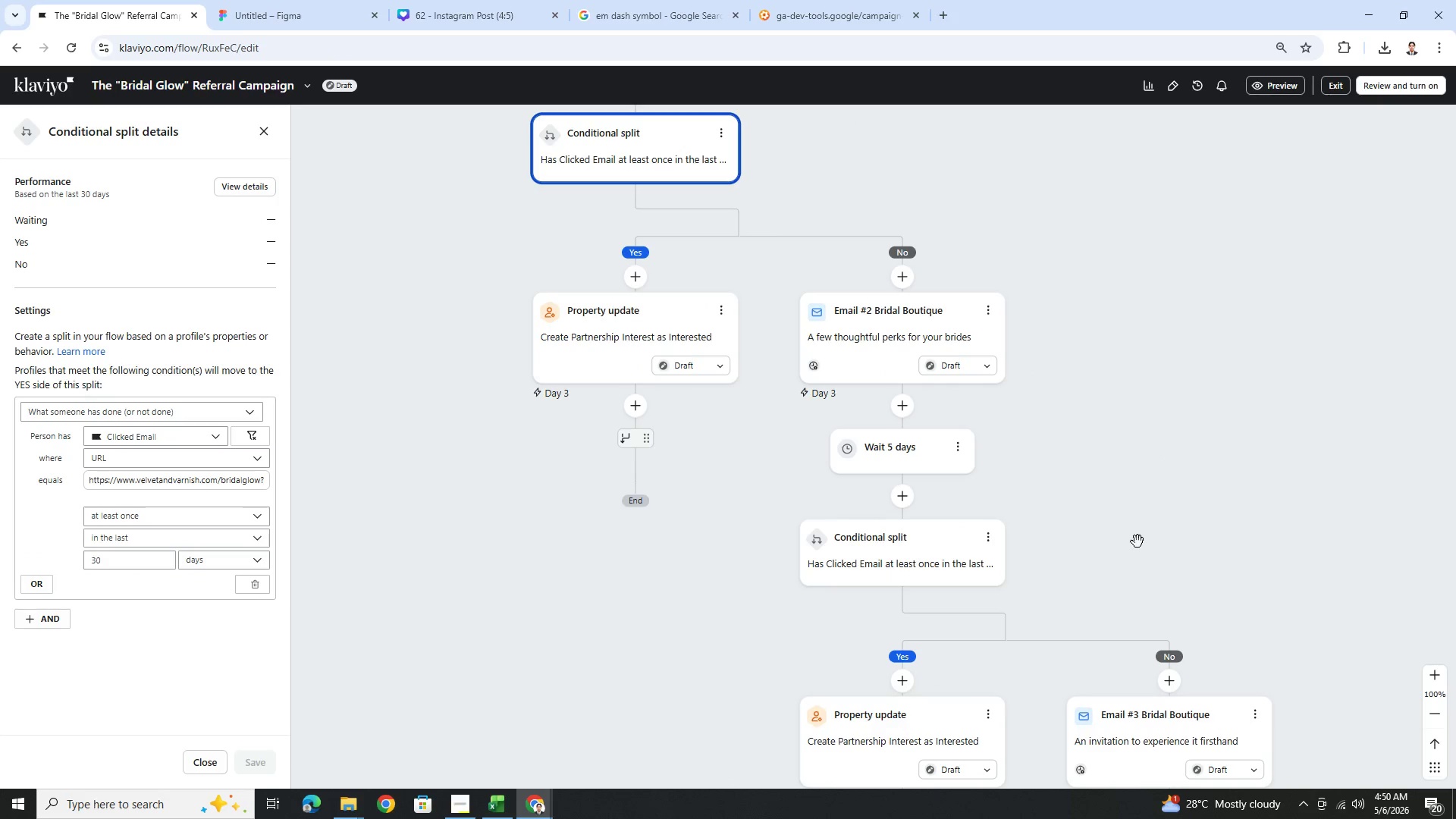 
left_click_drag(start_coordinate=[1138, 541], to_coordinate=[1093, 475])
 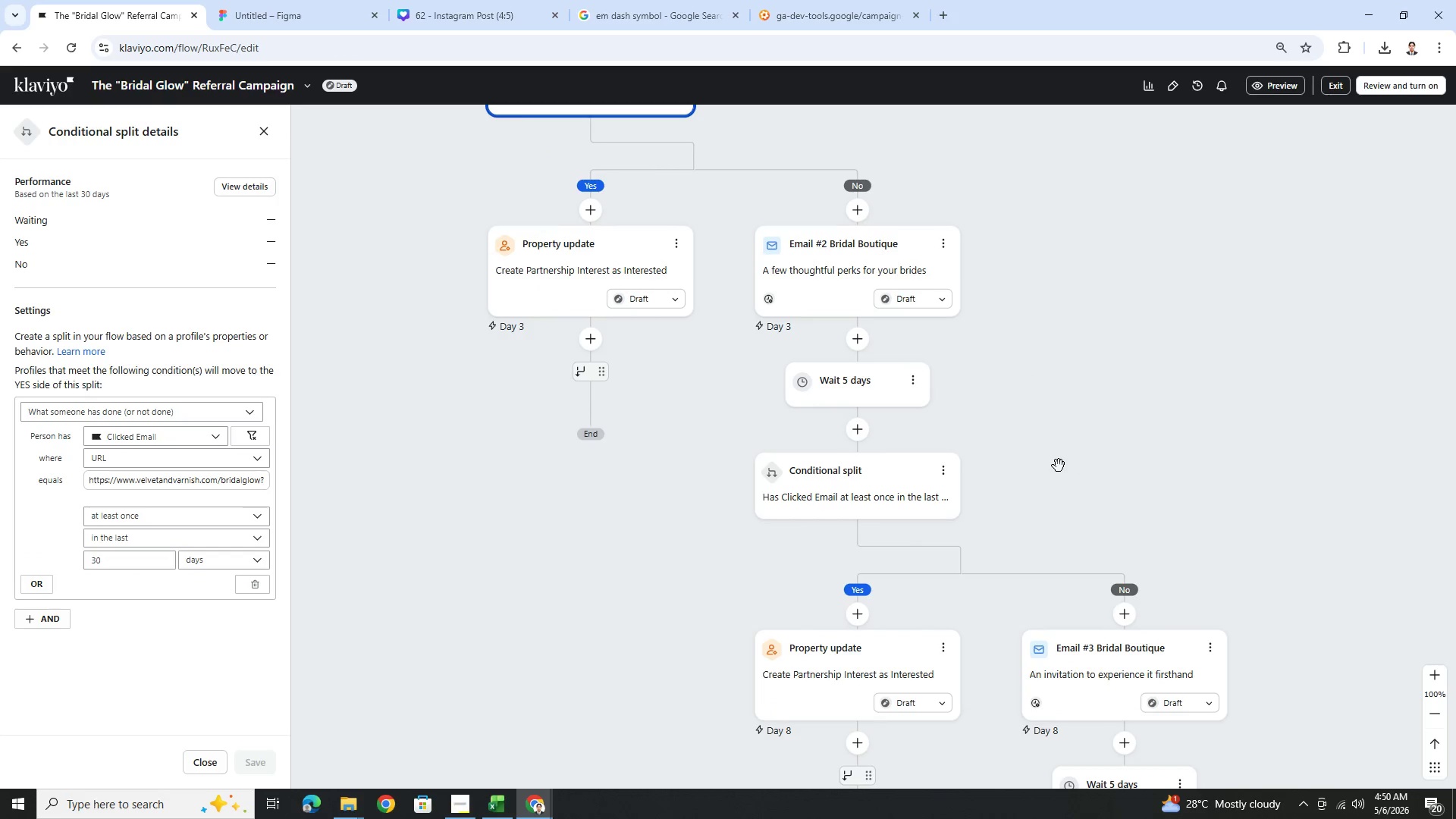 
mouse_move([975, 472])
 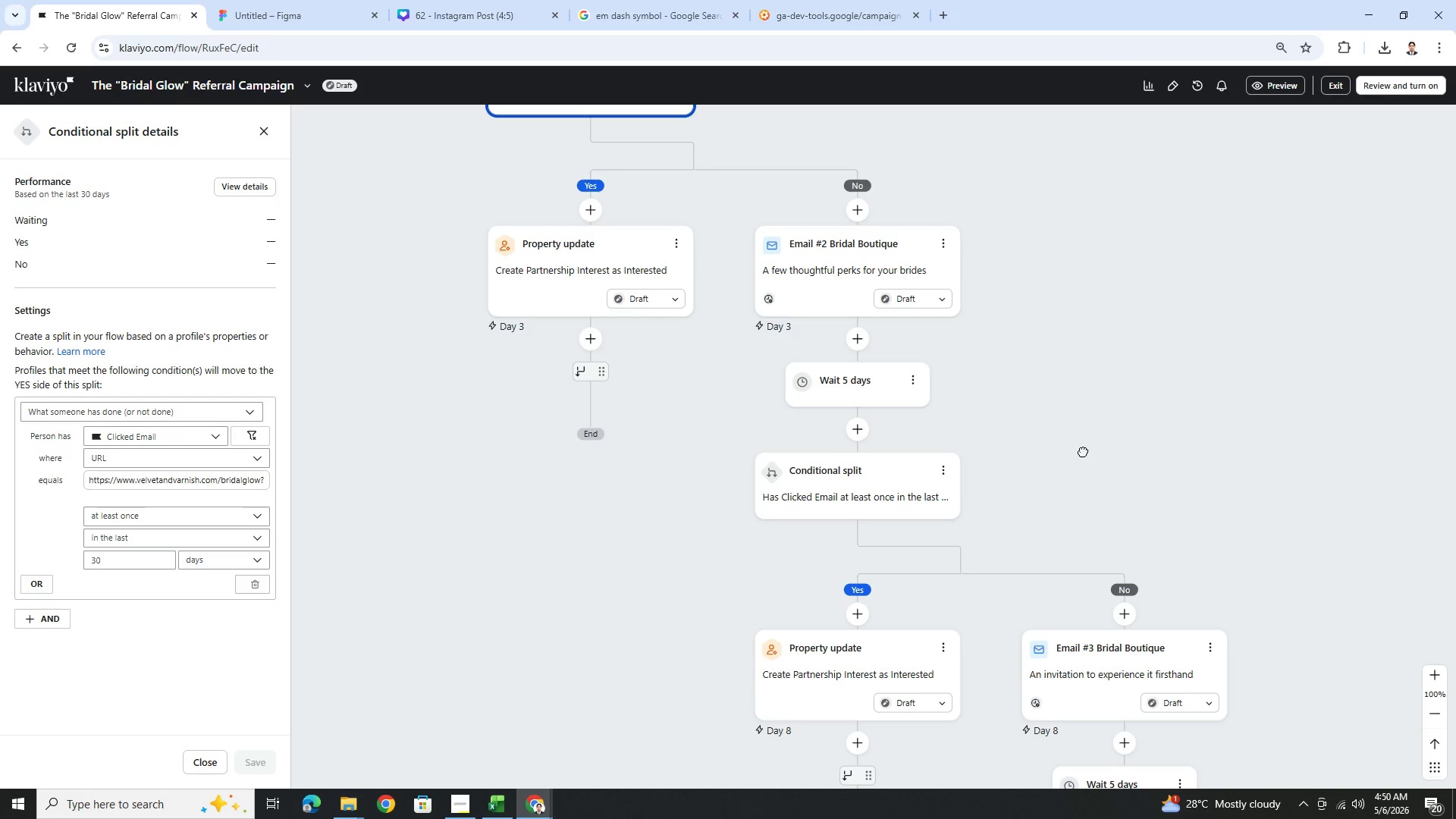 
left_click_drag(start_coordinate=[1083, 452], to_coordinate=[1065, 388])
 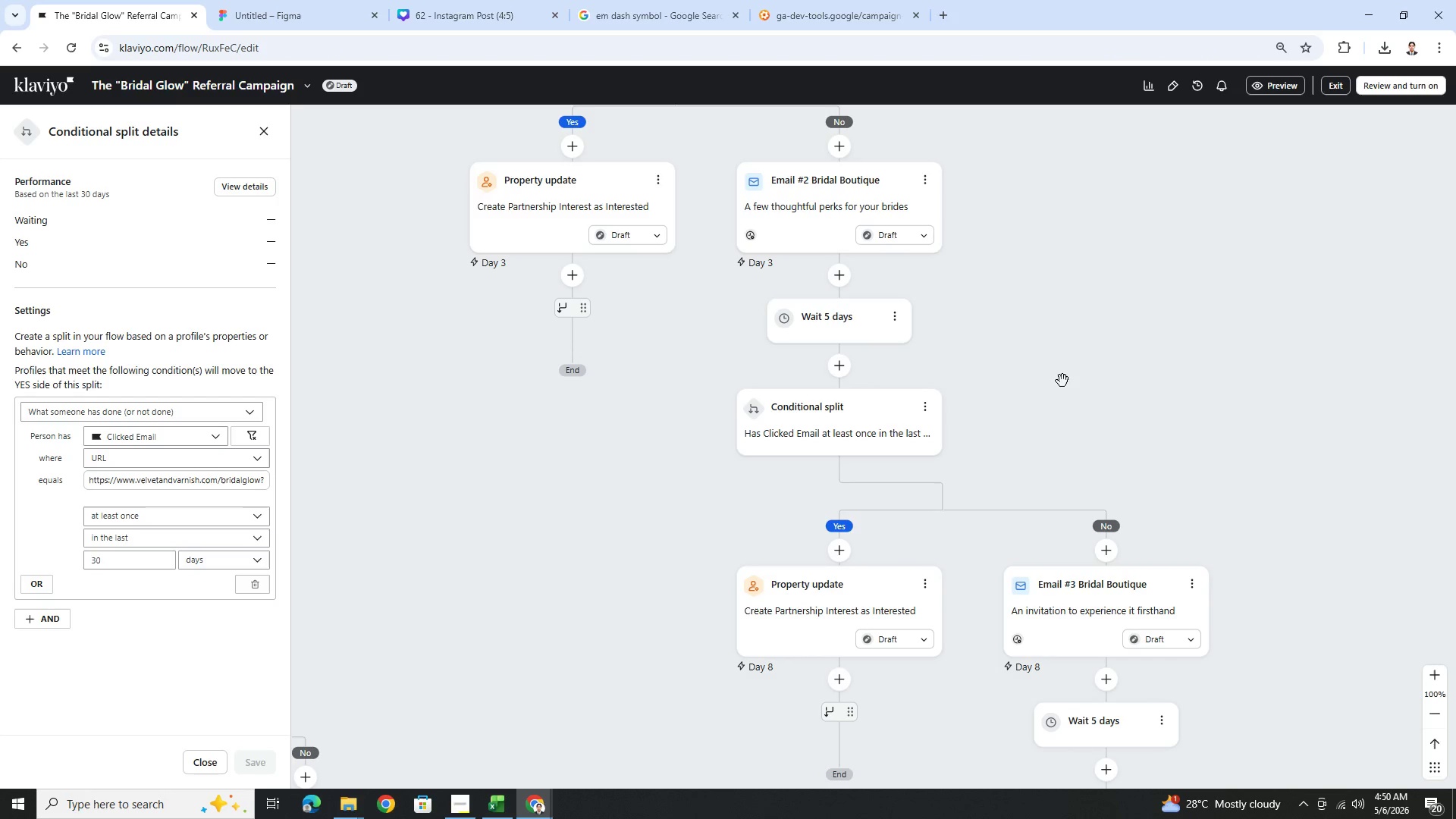 
left_click([850, 417])
 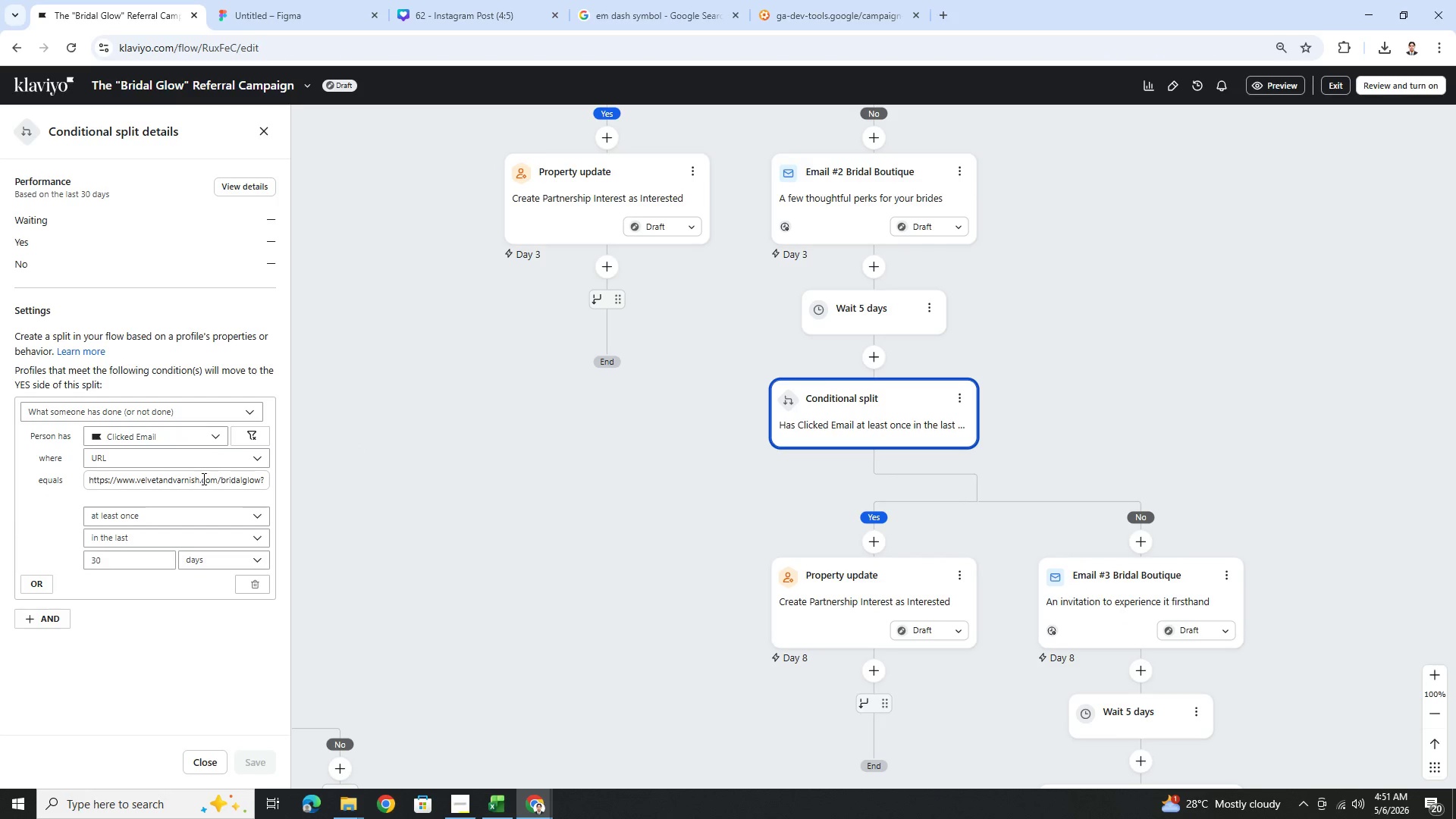 
left_click_drag(start_coordinate=[202, 481], to_coordinate=[415, 485])
 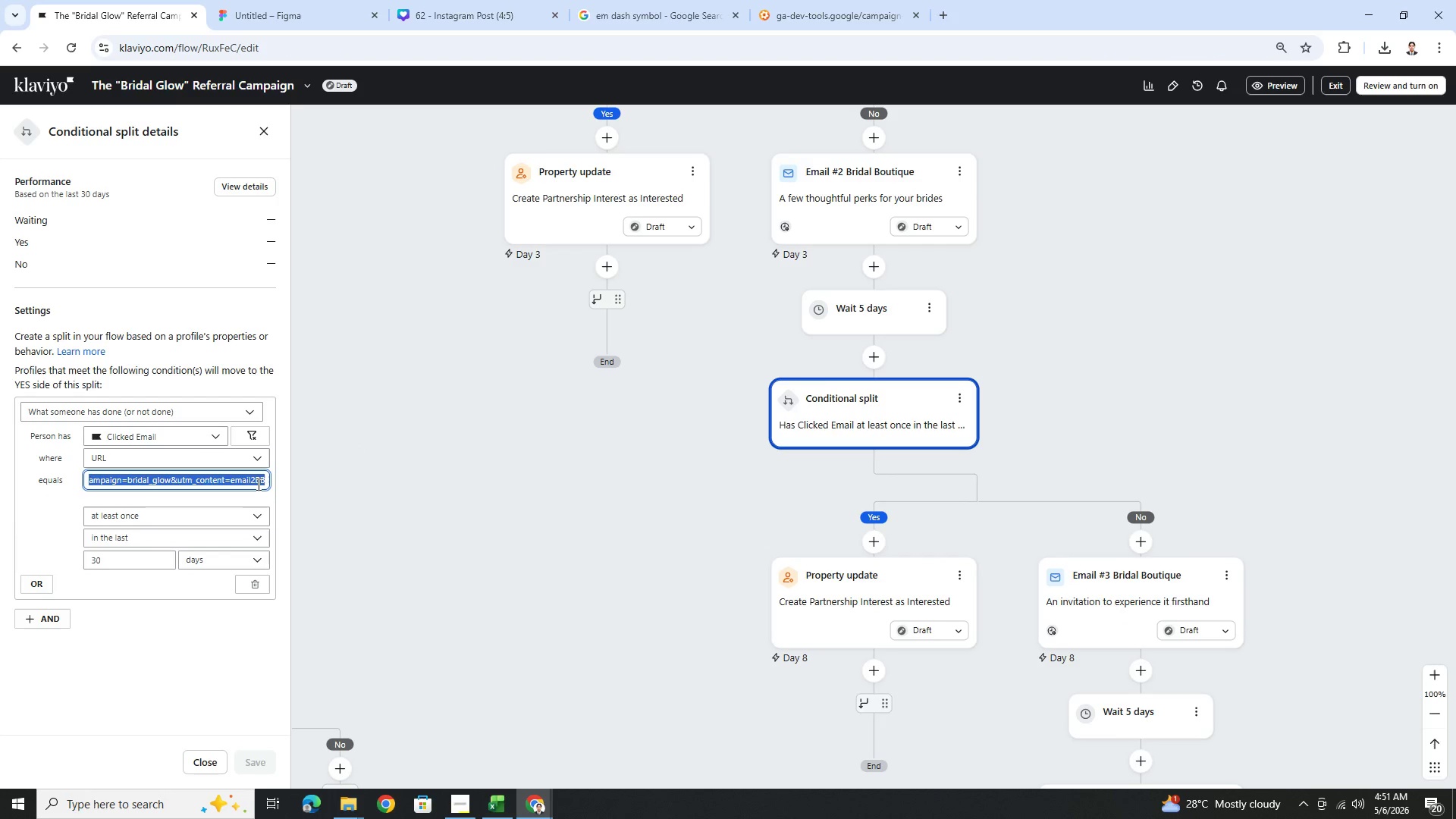 
left_click([257, 484])
 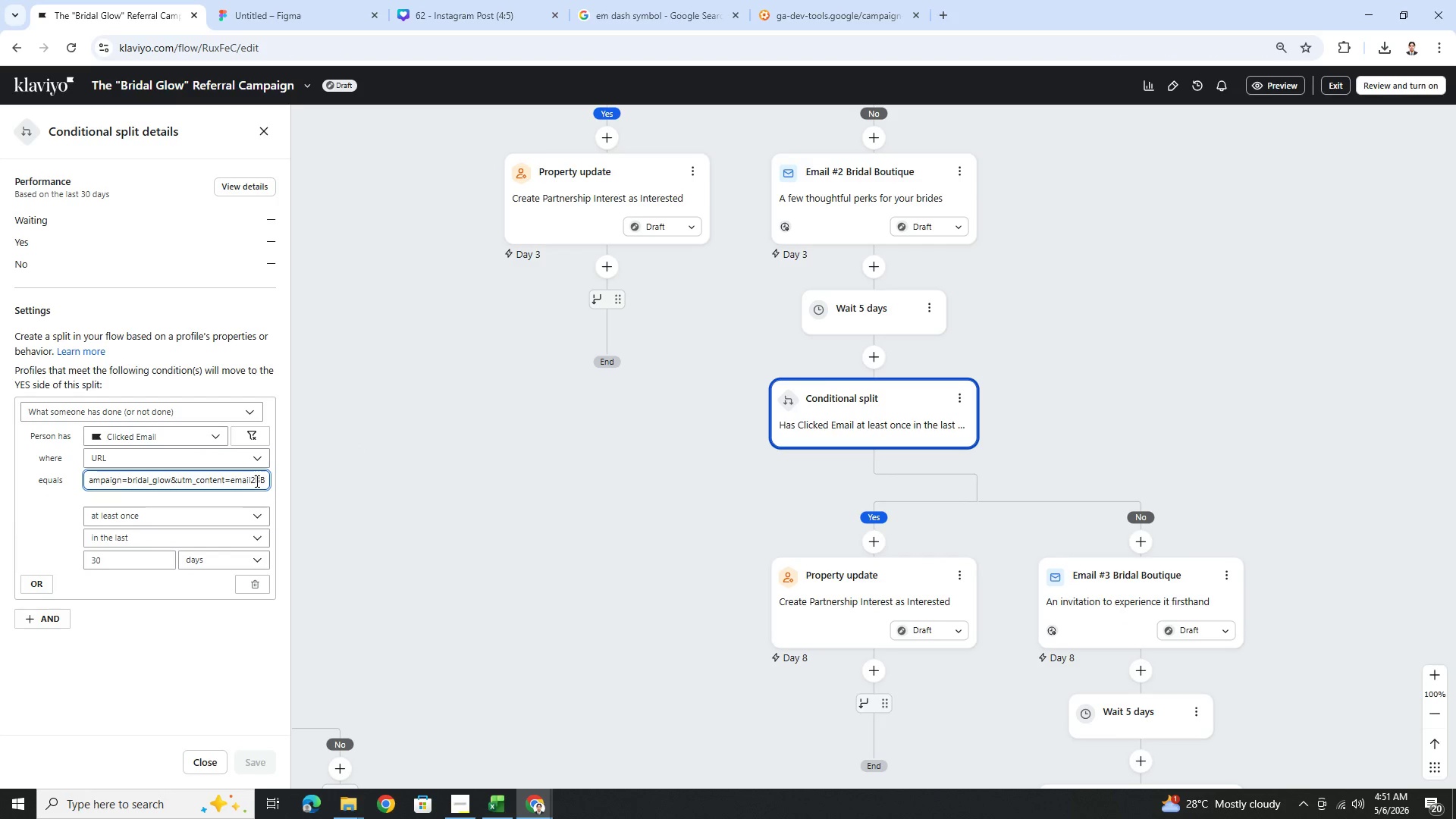 
left_click_drag(start_coordinate=[256, 481], to_coordinate=[282, 481])
 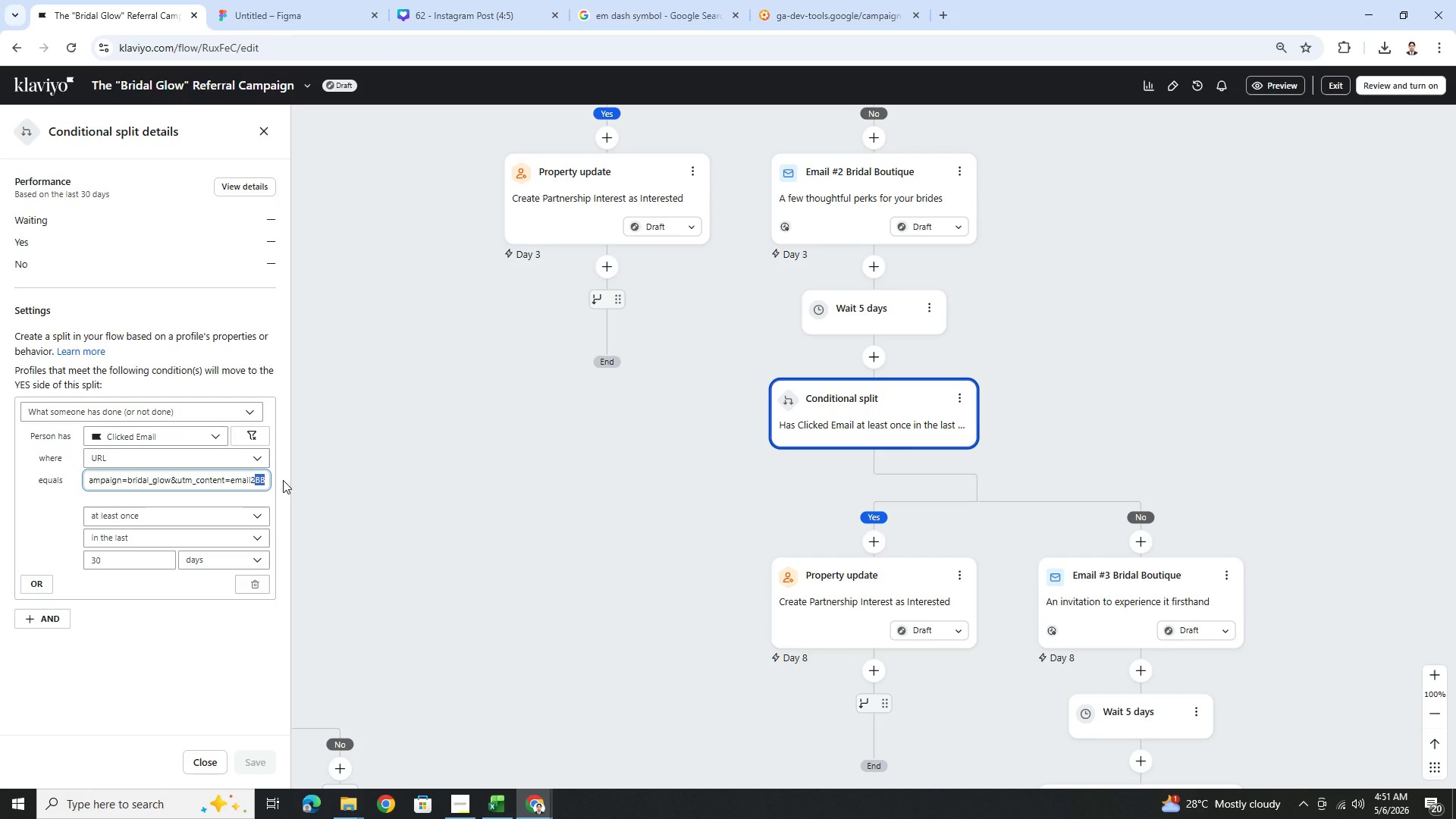 
type(OT)
 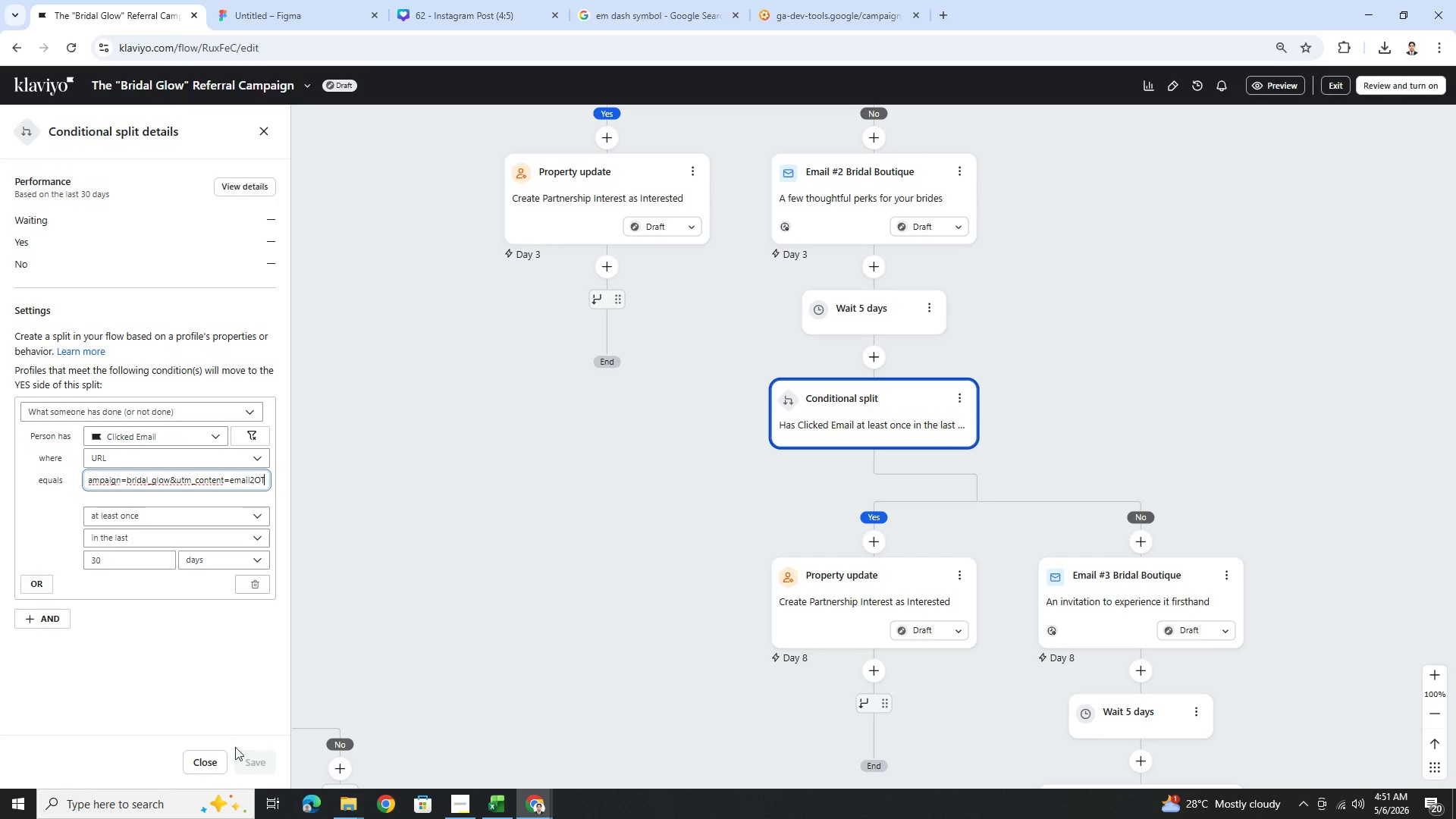 
left_click([216, 673])
 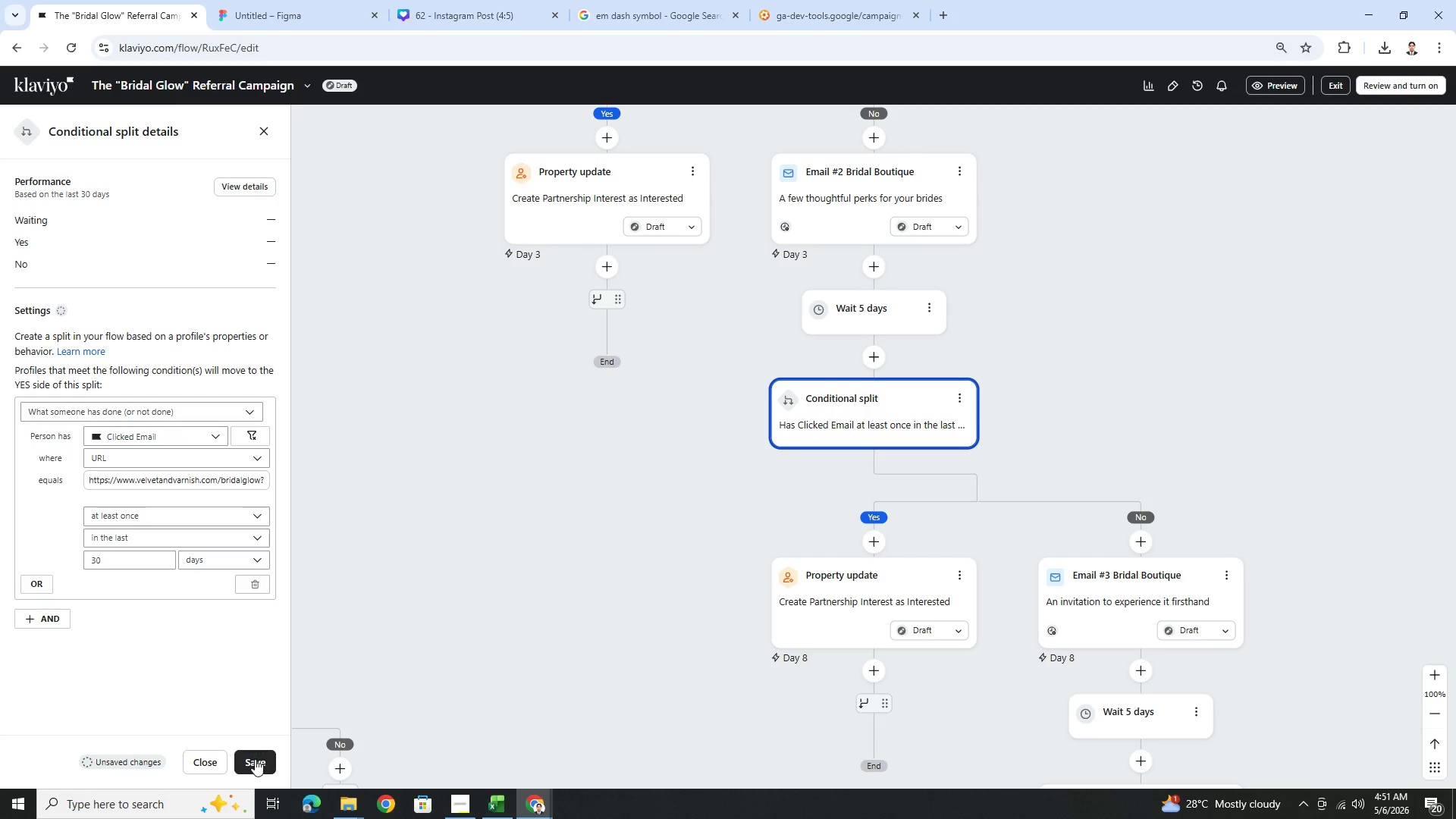 
left_click([255, 762])
 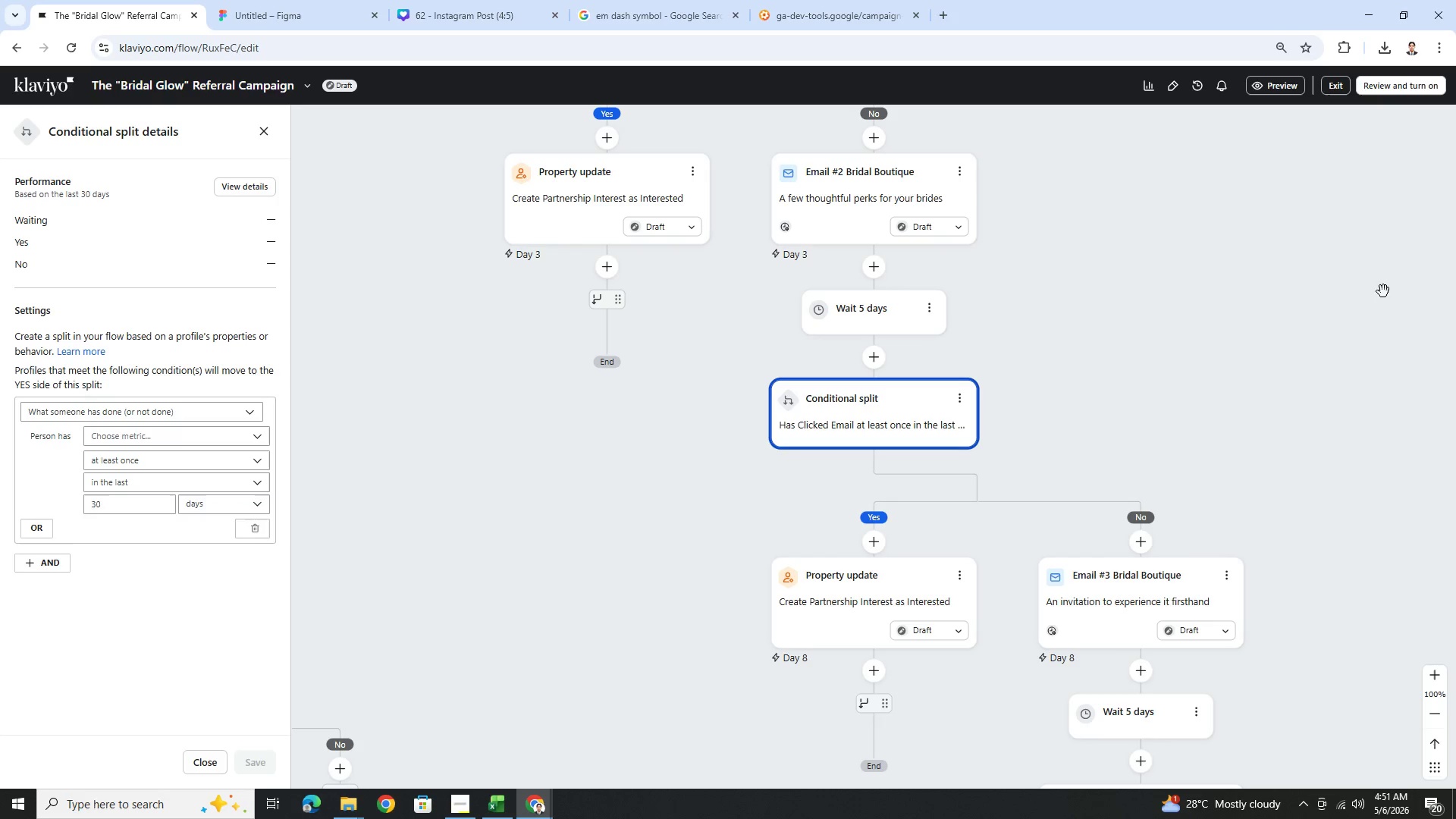 
left_click_drag(start_coordinate=[1325, 300], to_coordinate=[1295, 600])
 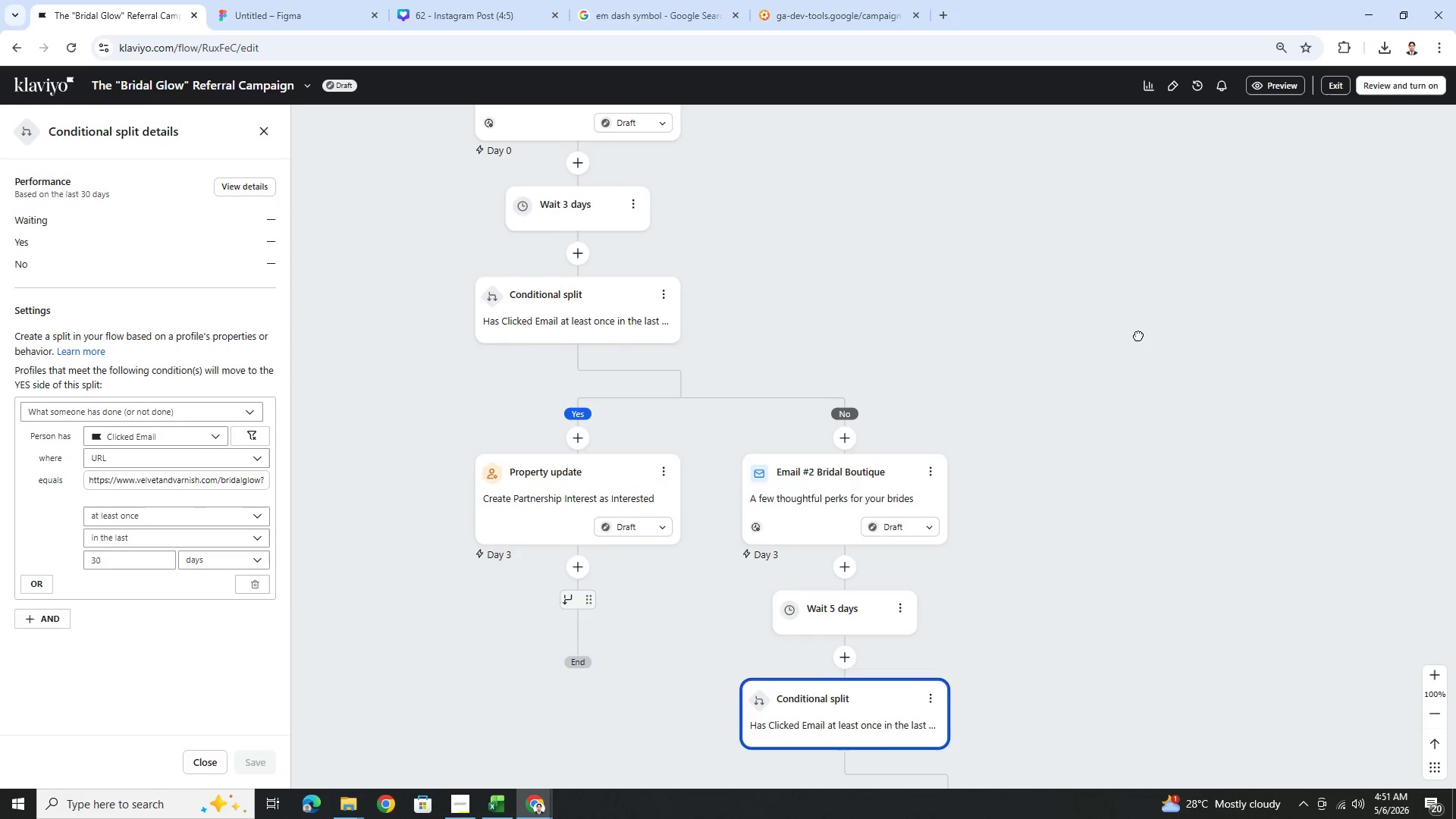 
left_click_drag(start_coordinate=[1138, 332], to_coordinate=[993, 356])
 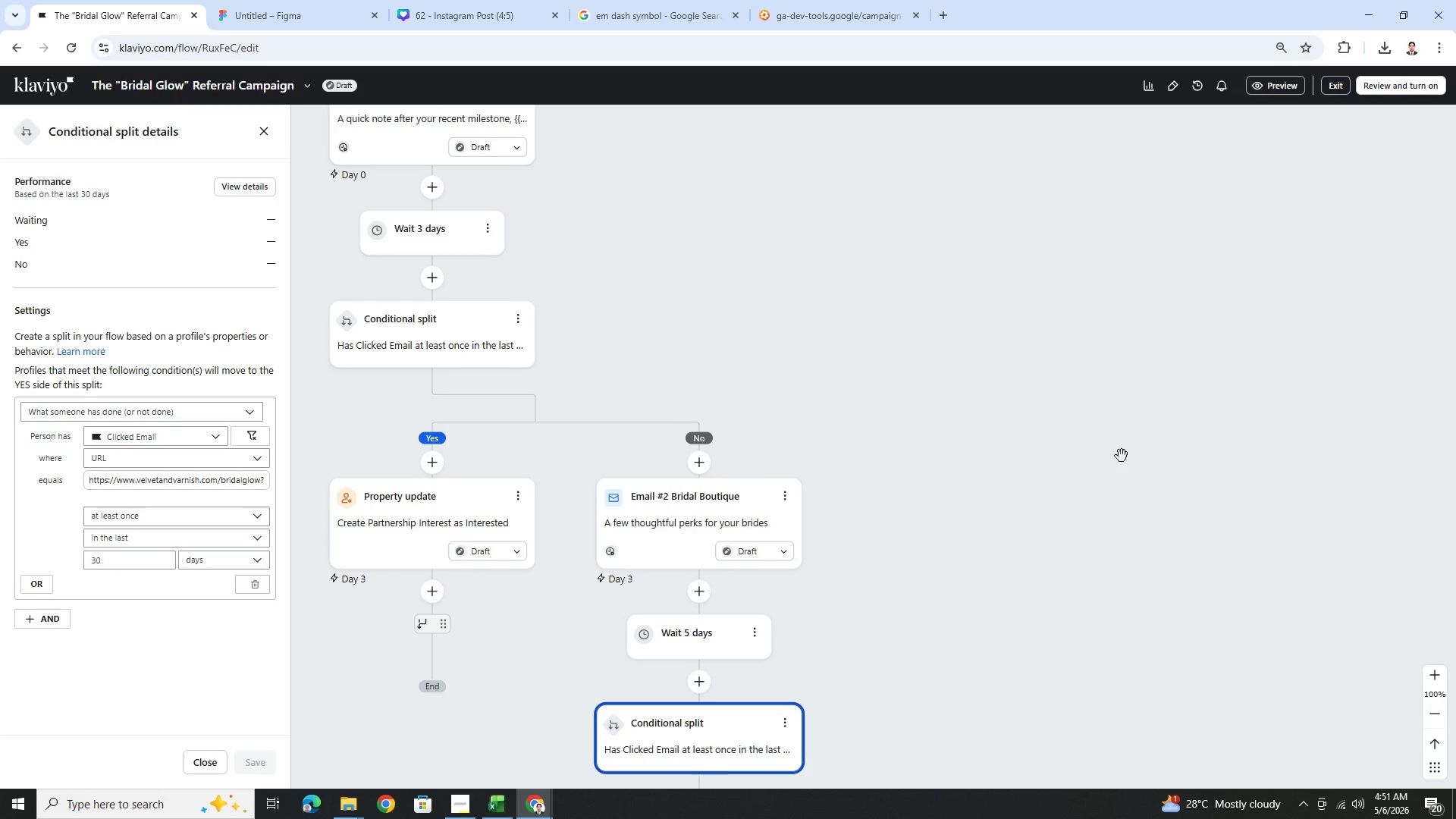 
left_click_drag(start_coordinate=[1133, 432], to_coordinate=[1117, 419])
 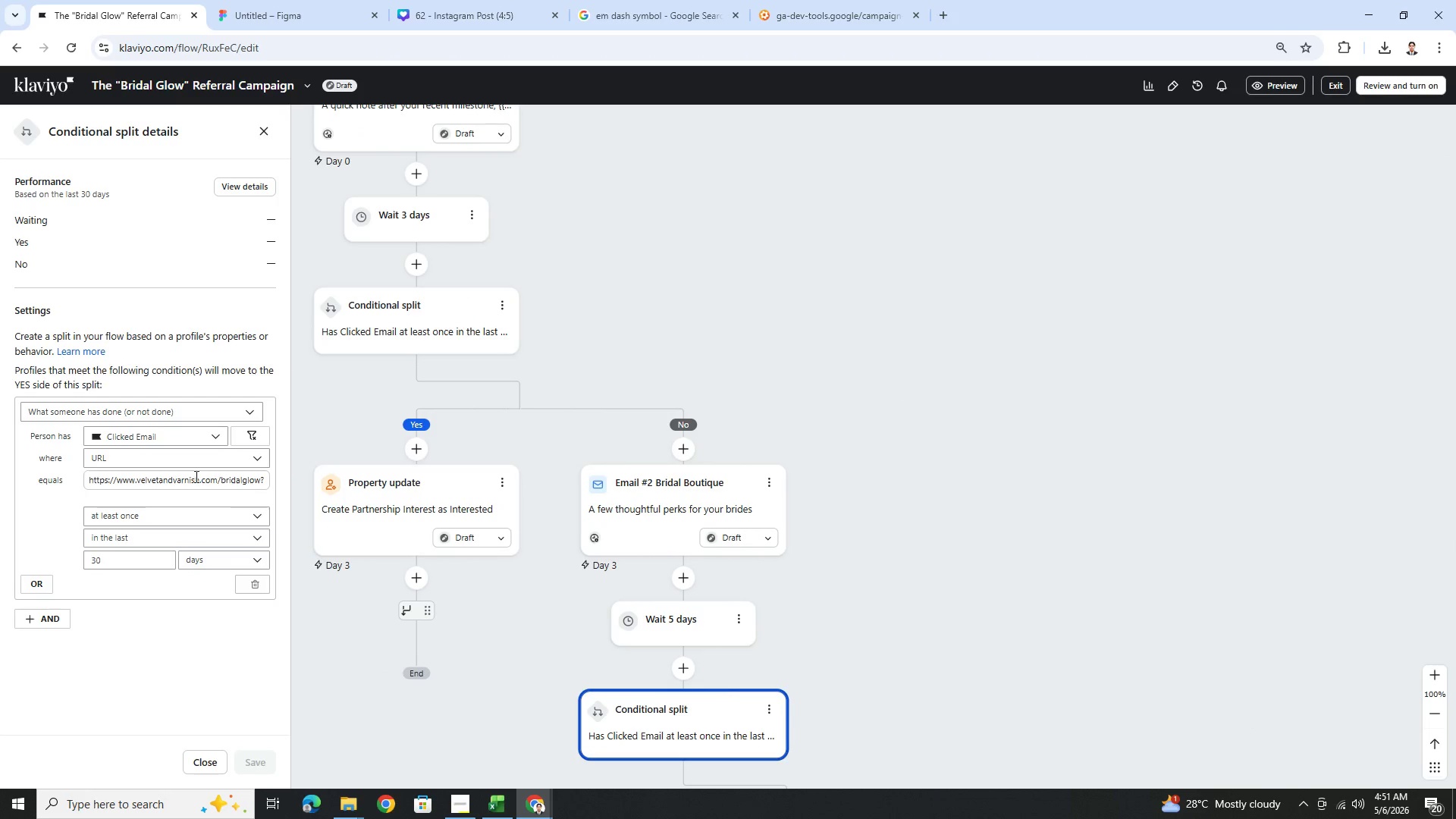 
left_click_drag(start_coordinate=[190, 484], to_coordinate=[297, 491])
 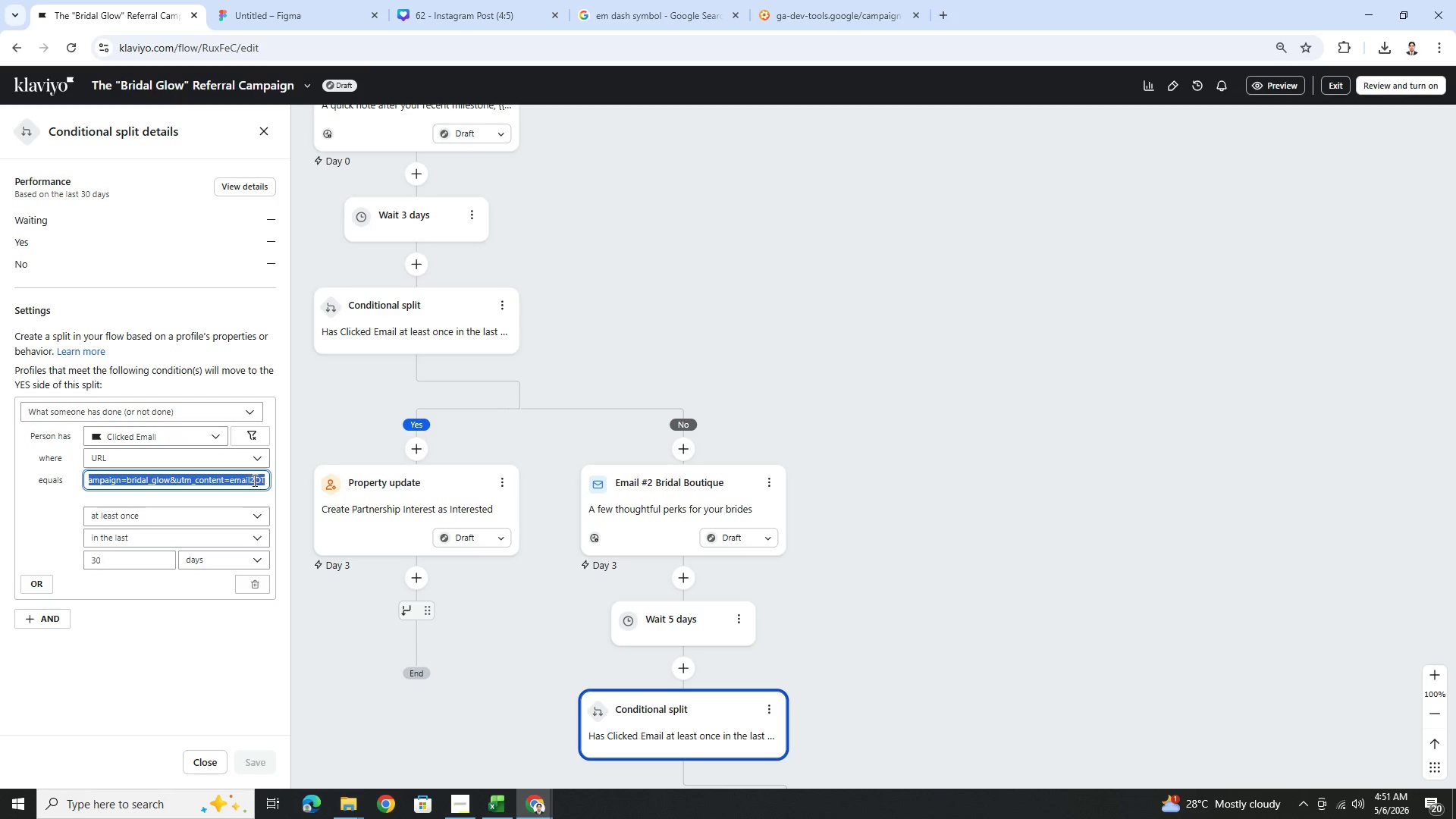 
left_click([255, 479])
 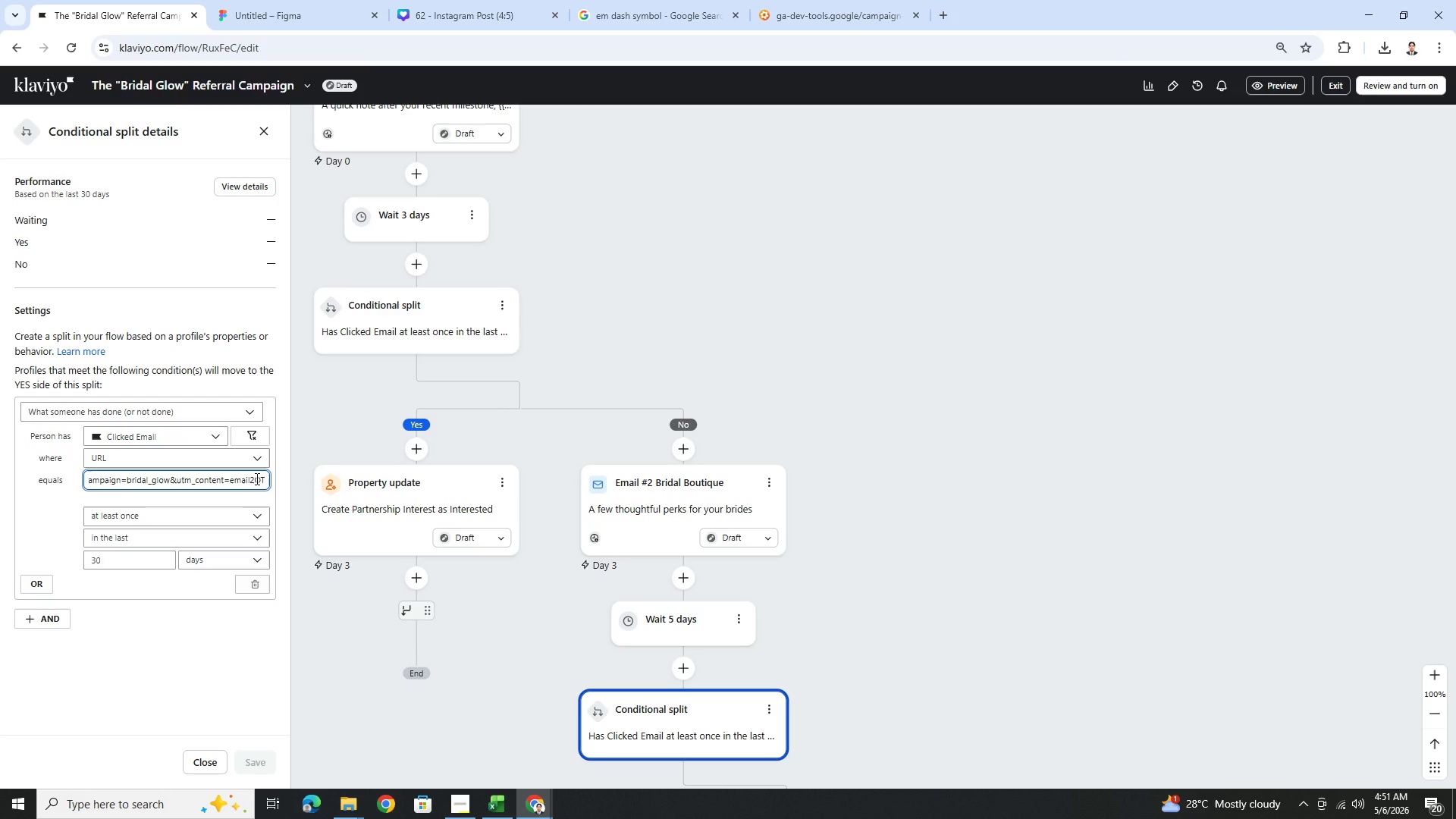 
left_click_drag(start_coordinate=[256, 479], to_coordinate=[266, 479])
 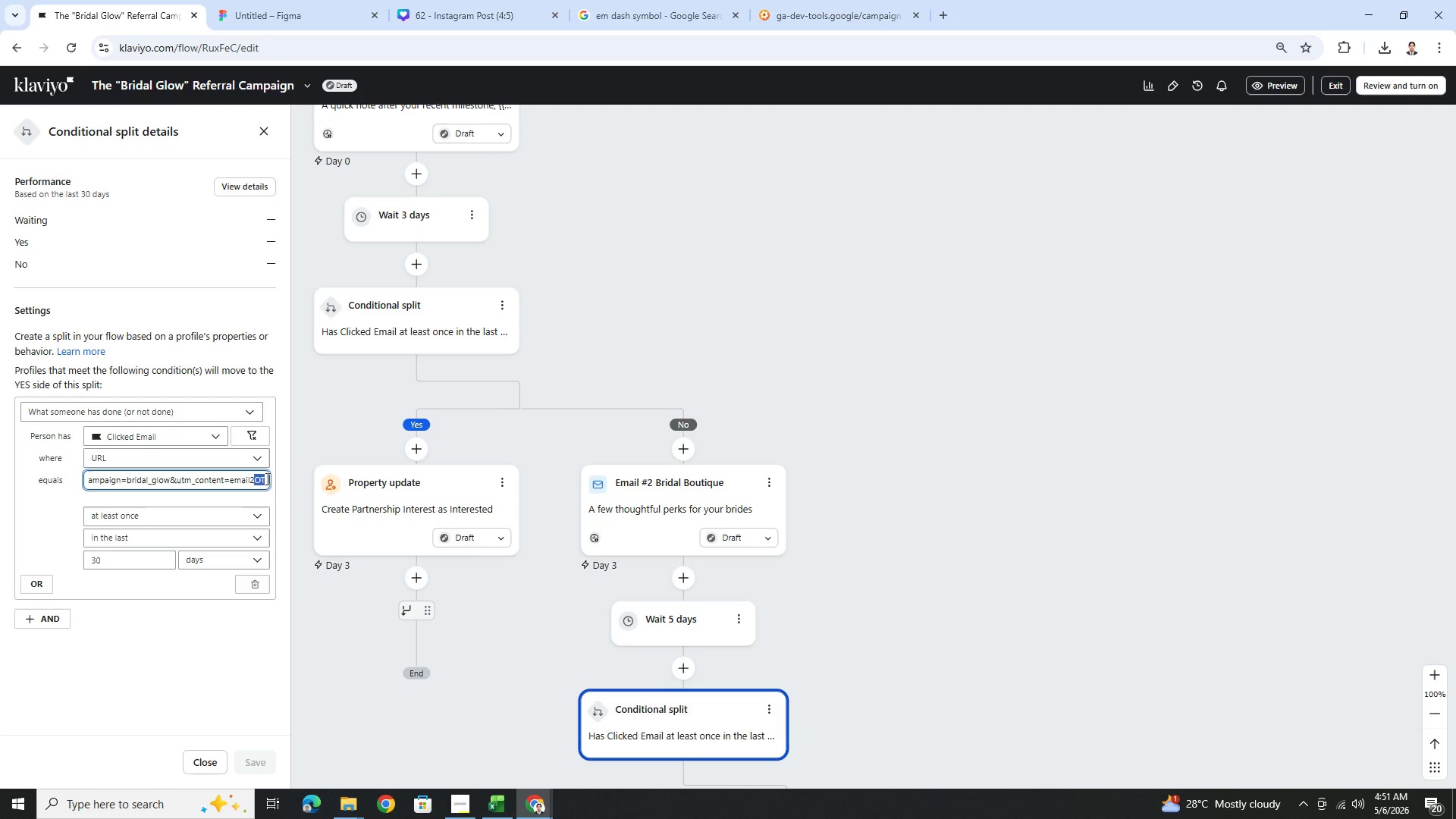 
key(Shift+B)
 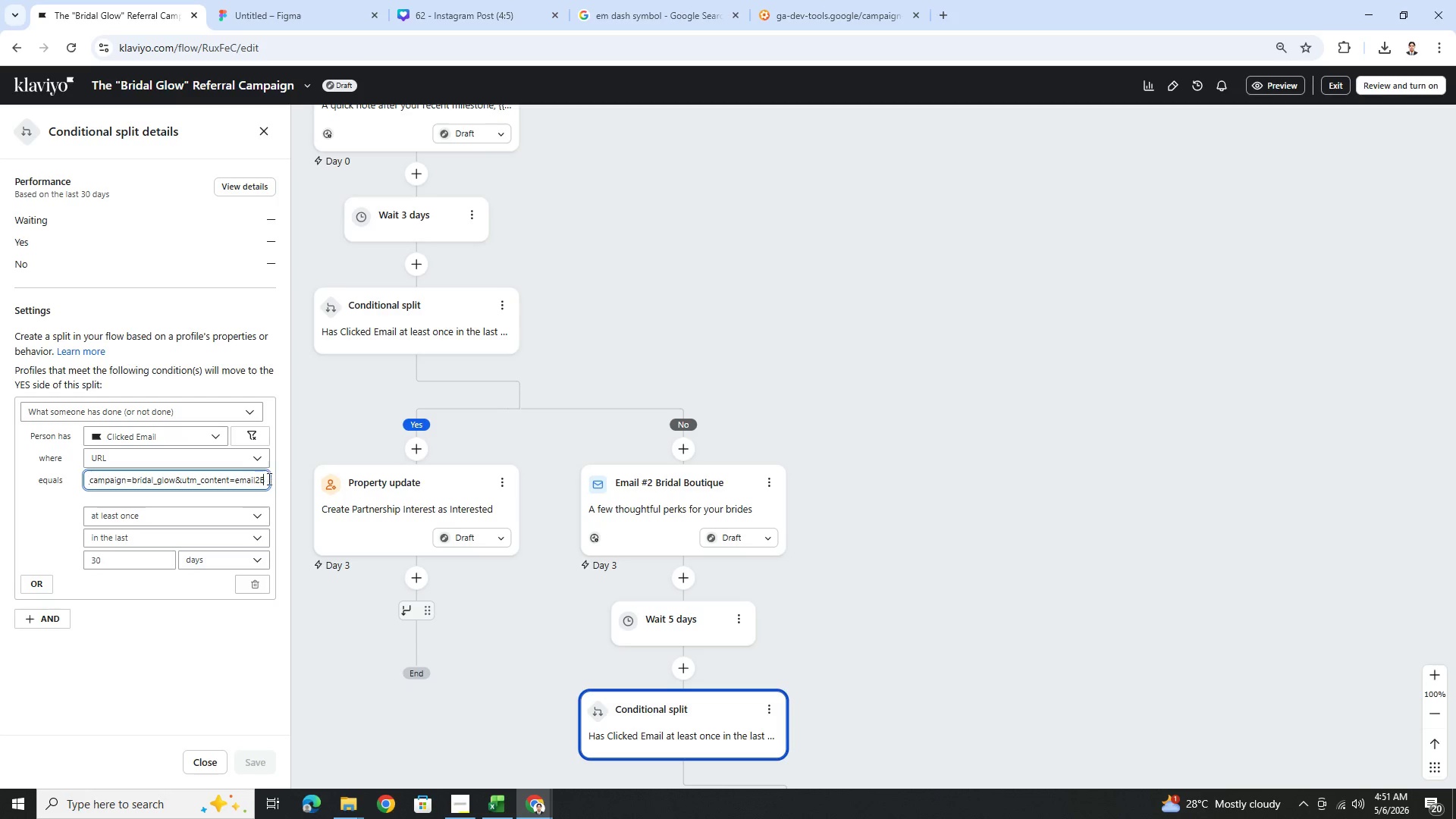 
key(Shift+B)
 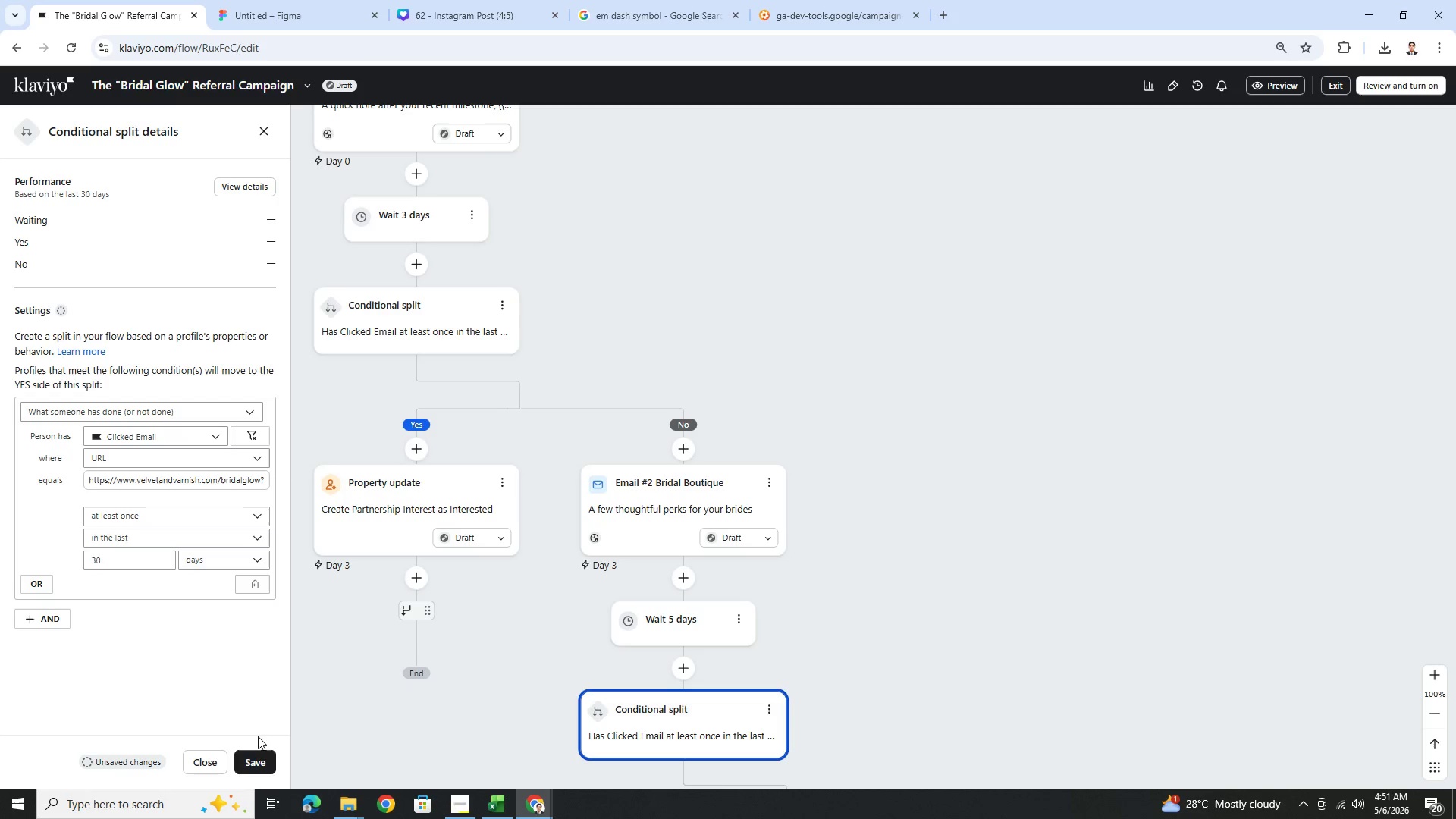 
left_click([258, 760])
 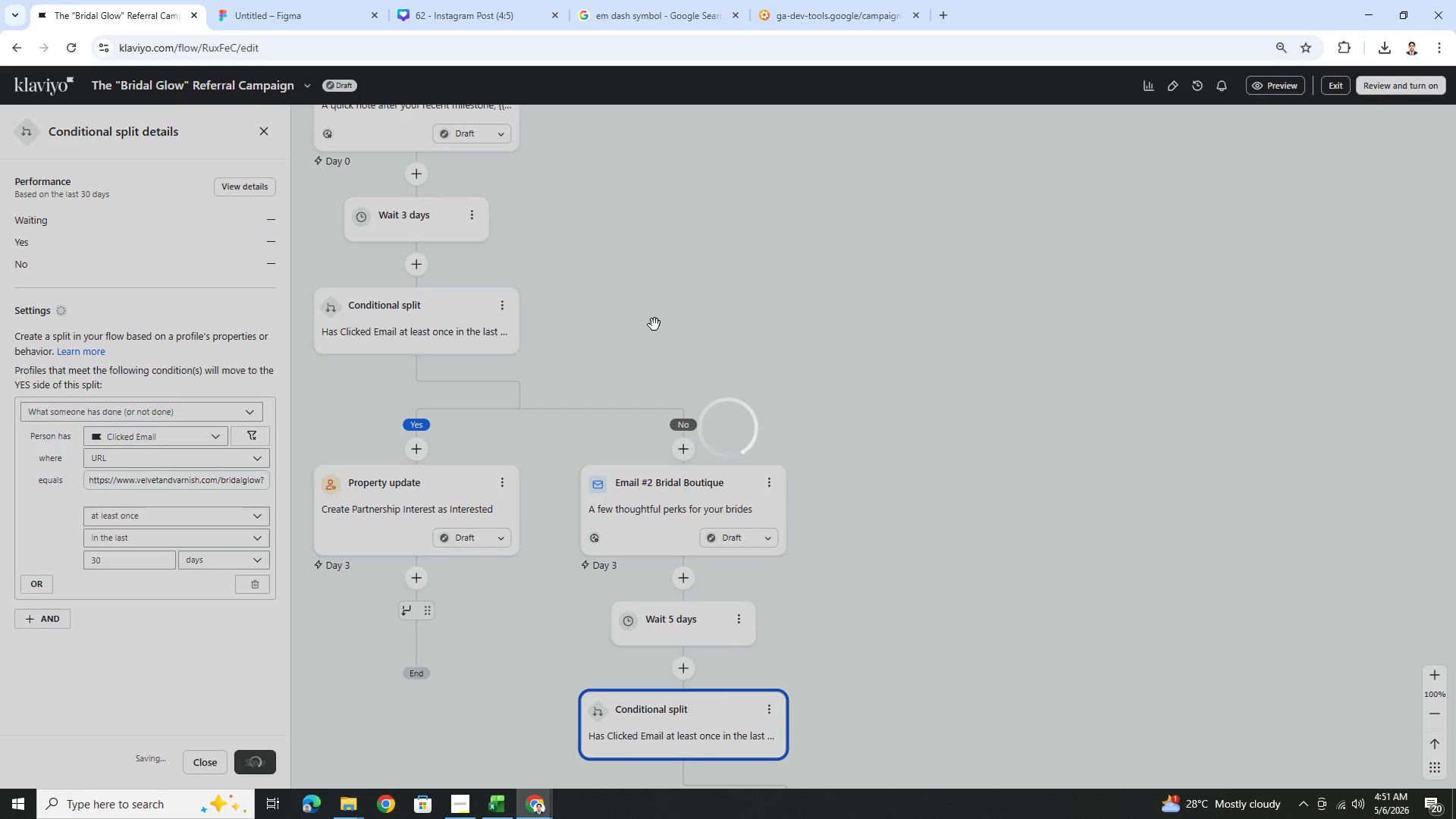 
left_click_drag(start_coordinate=[670, 314], to_coordinate=[836, 409])
 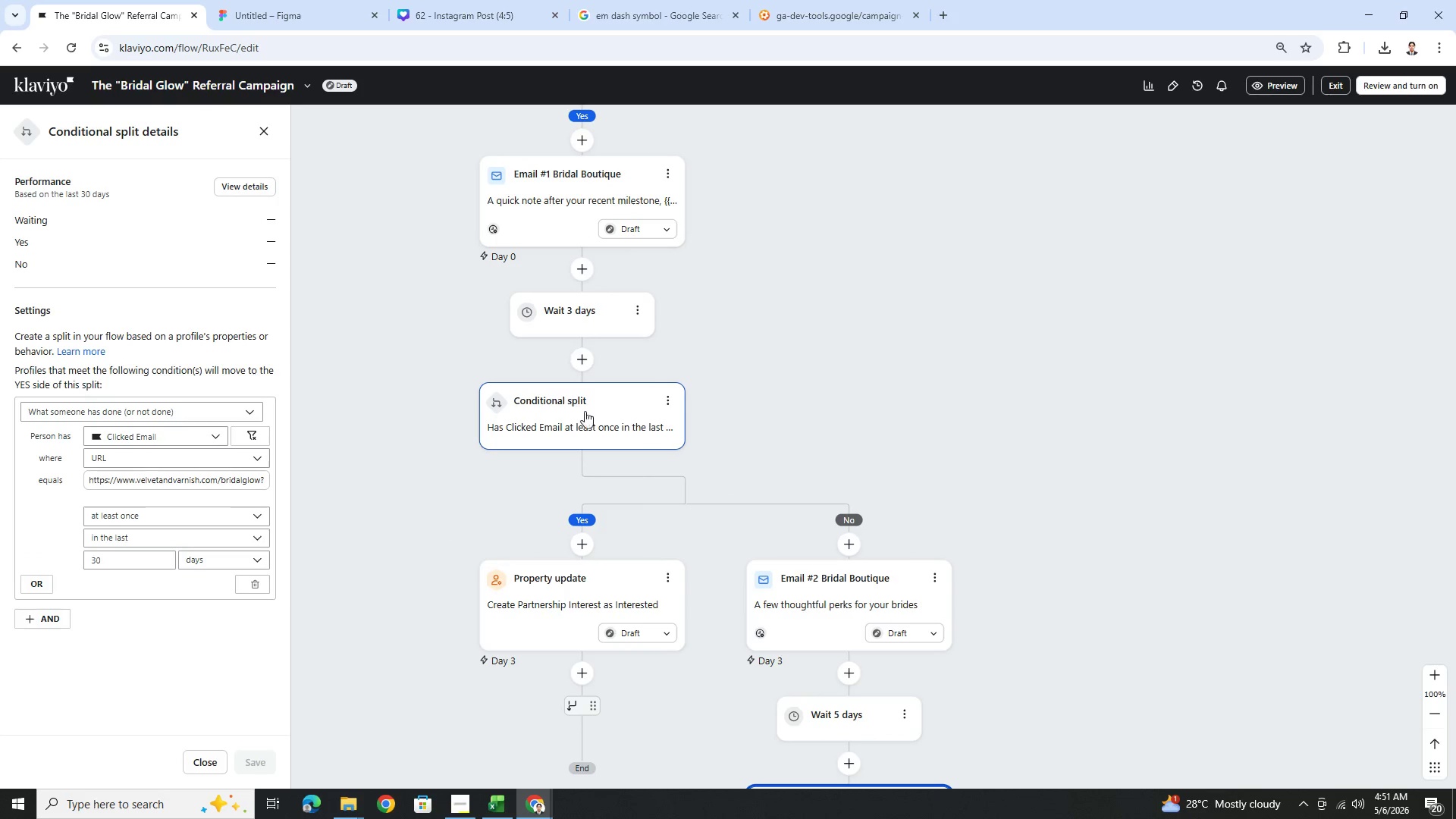 
left_click([592, 414])
 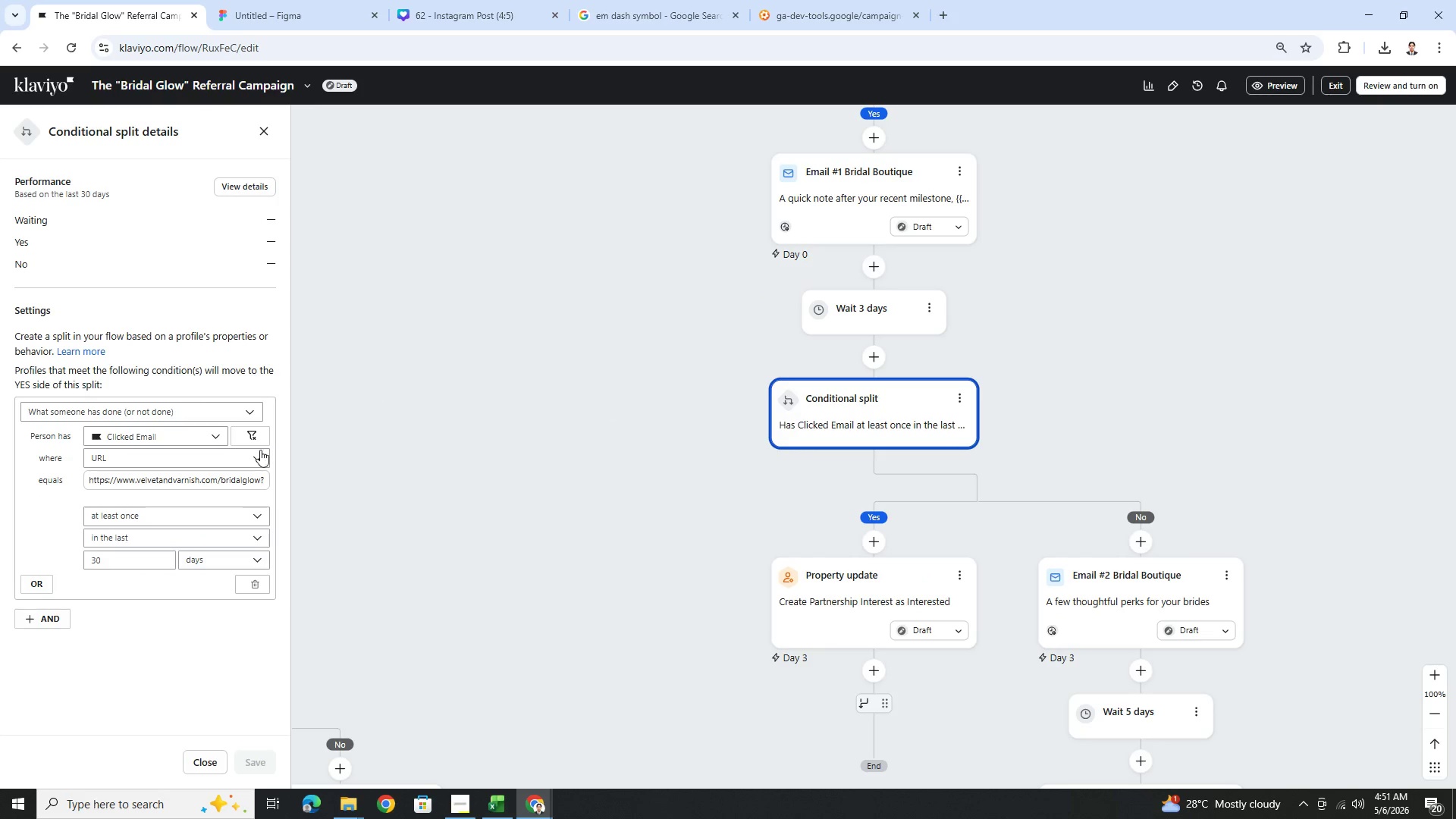 
left_click_drag(start_coordinate=[233, 479], to_coordinate=[403, 480])
 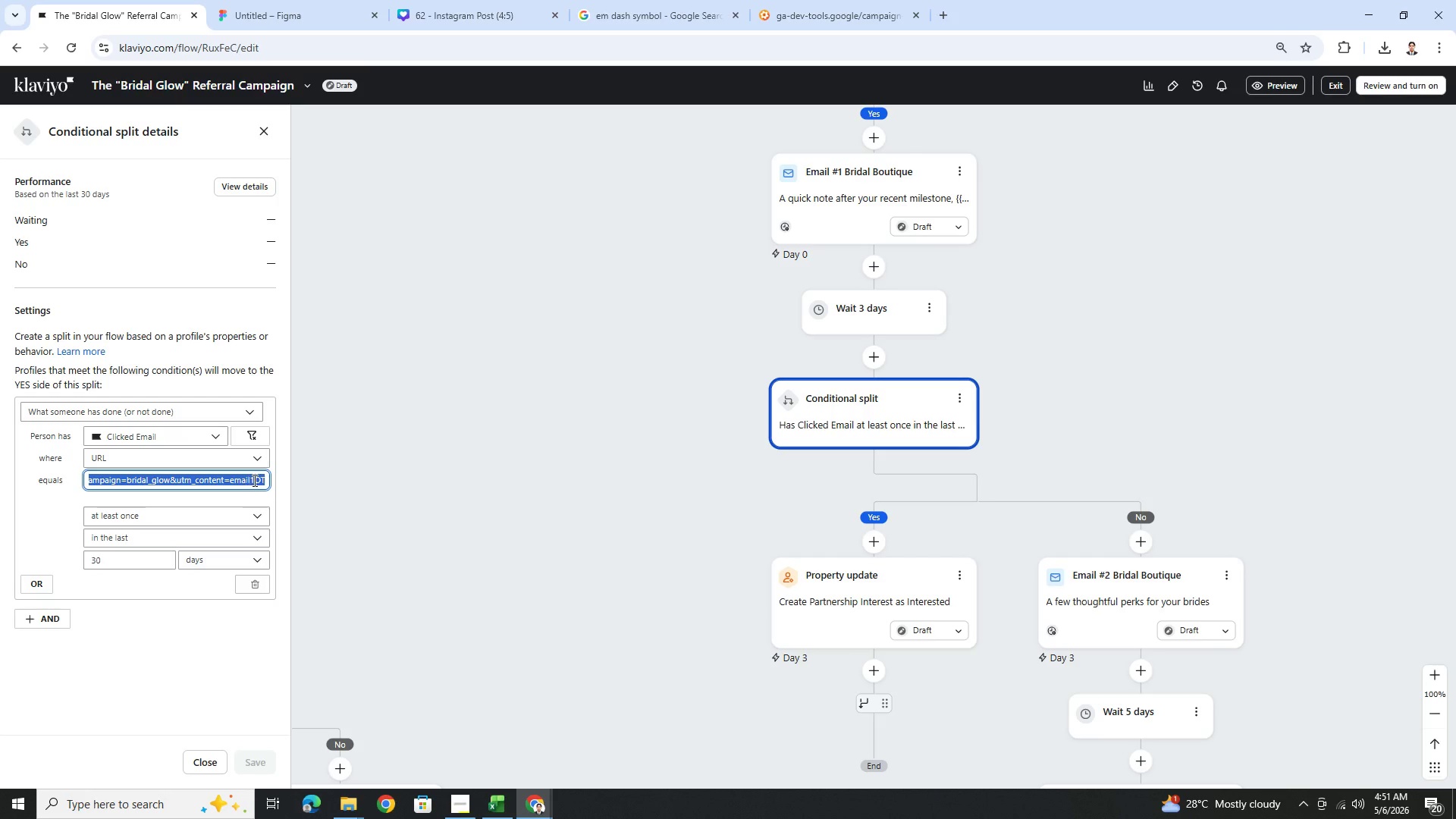 
left_click([262, 478])
 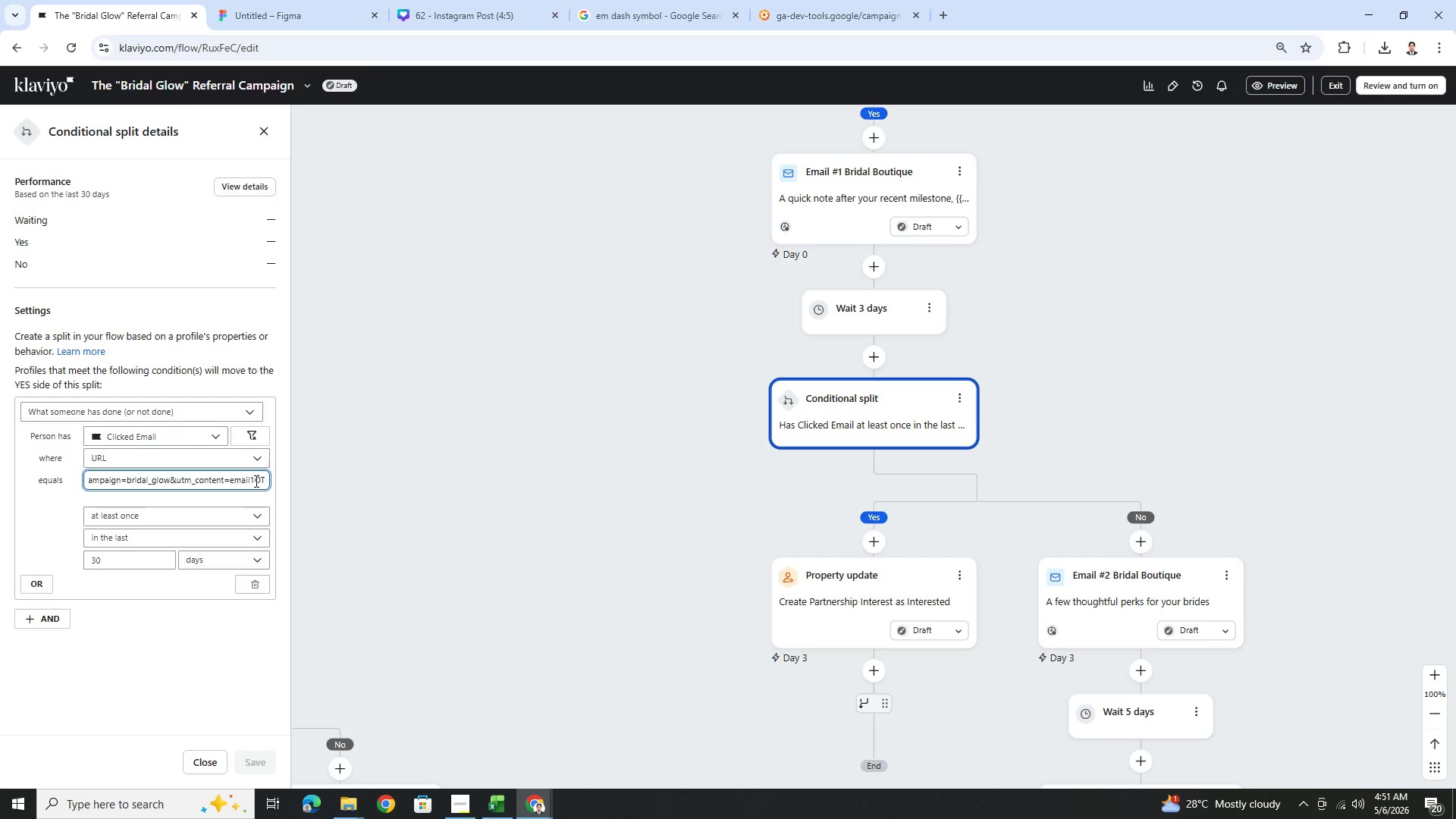 
left_click_drag(start_coordinate=[255, 481], to_coordinate=[268, 482])
 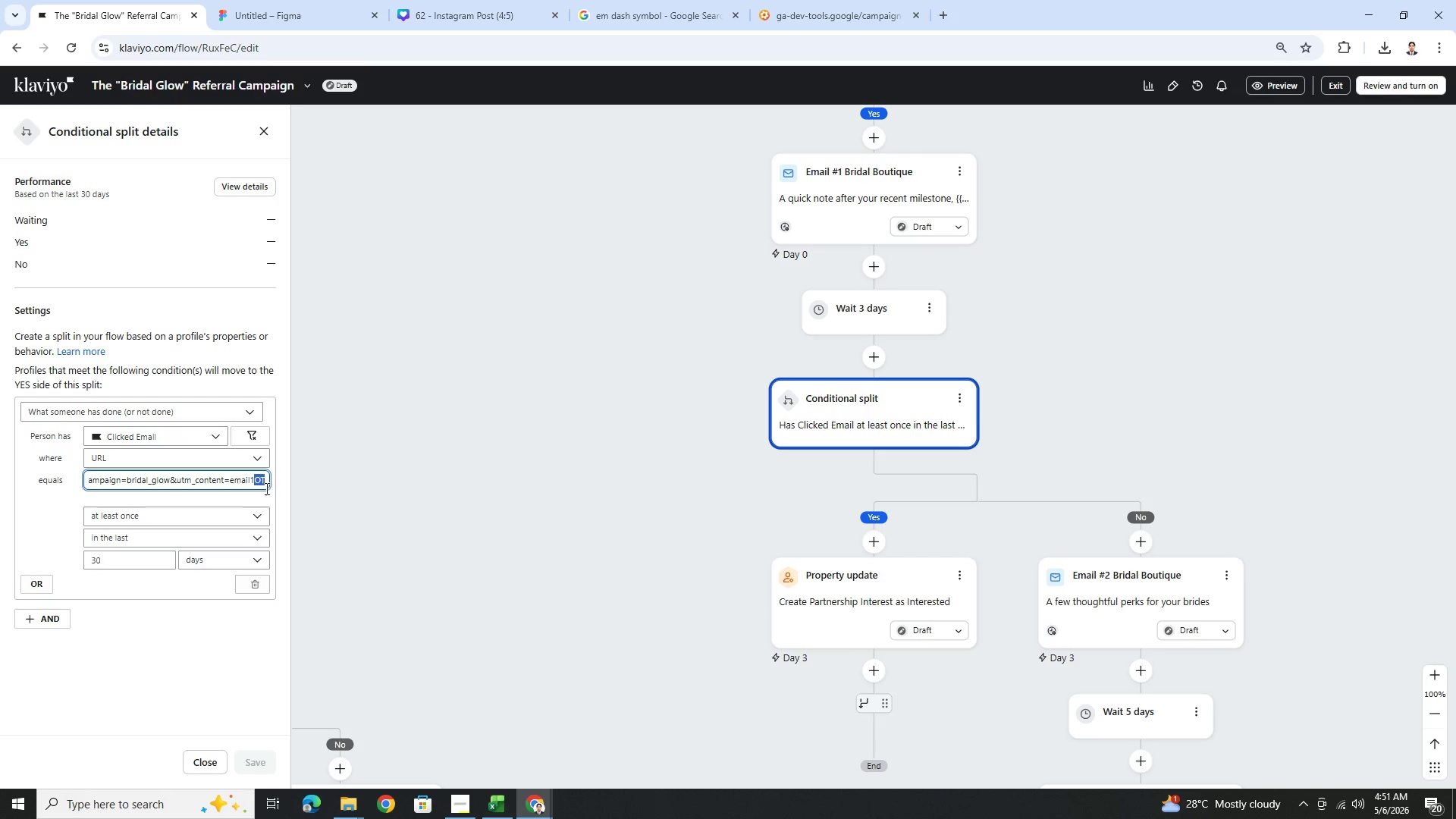 
type(BB)
 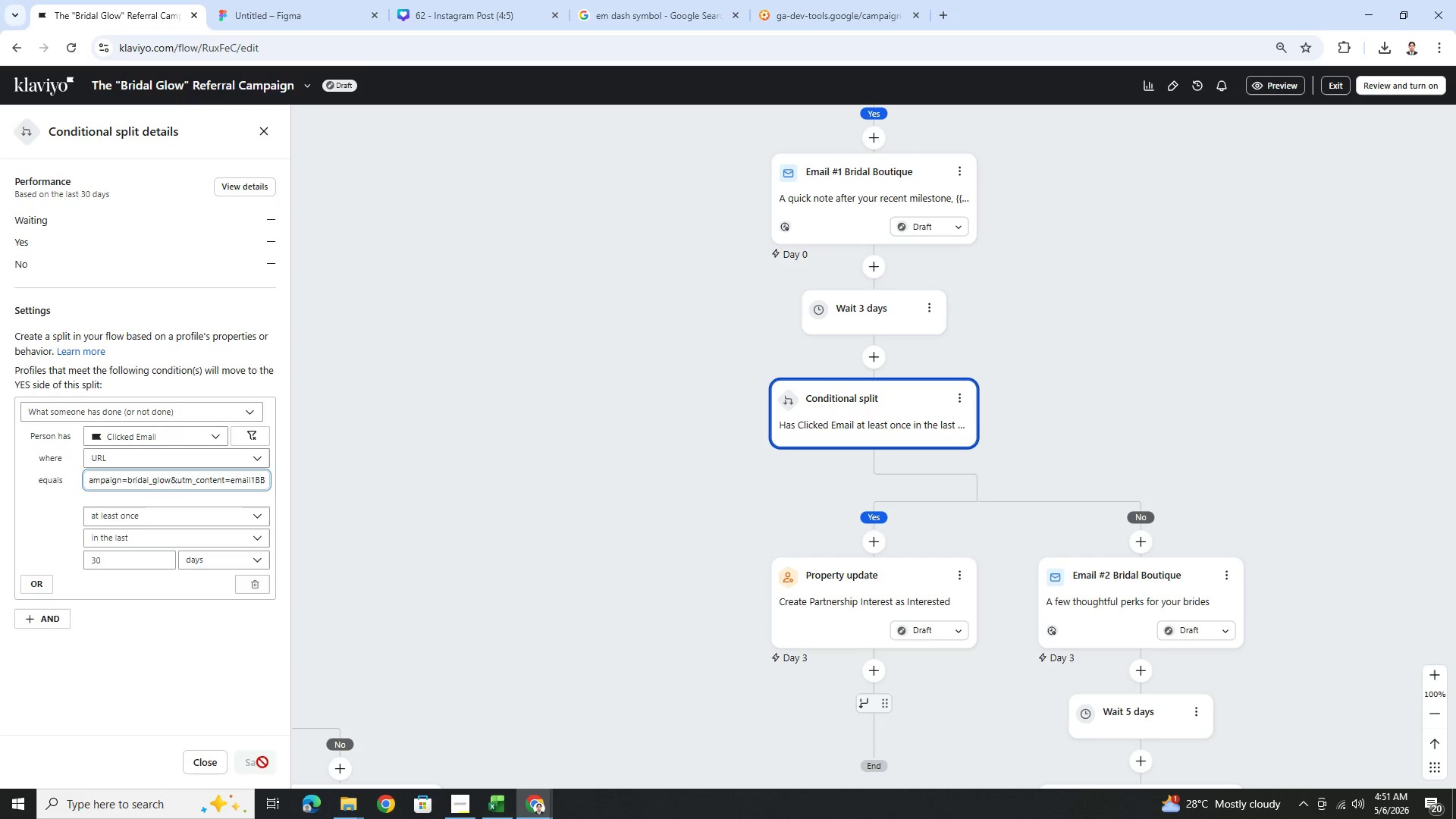 
left_click([252, 690])
 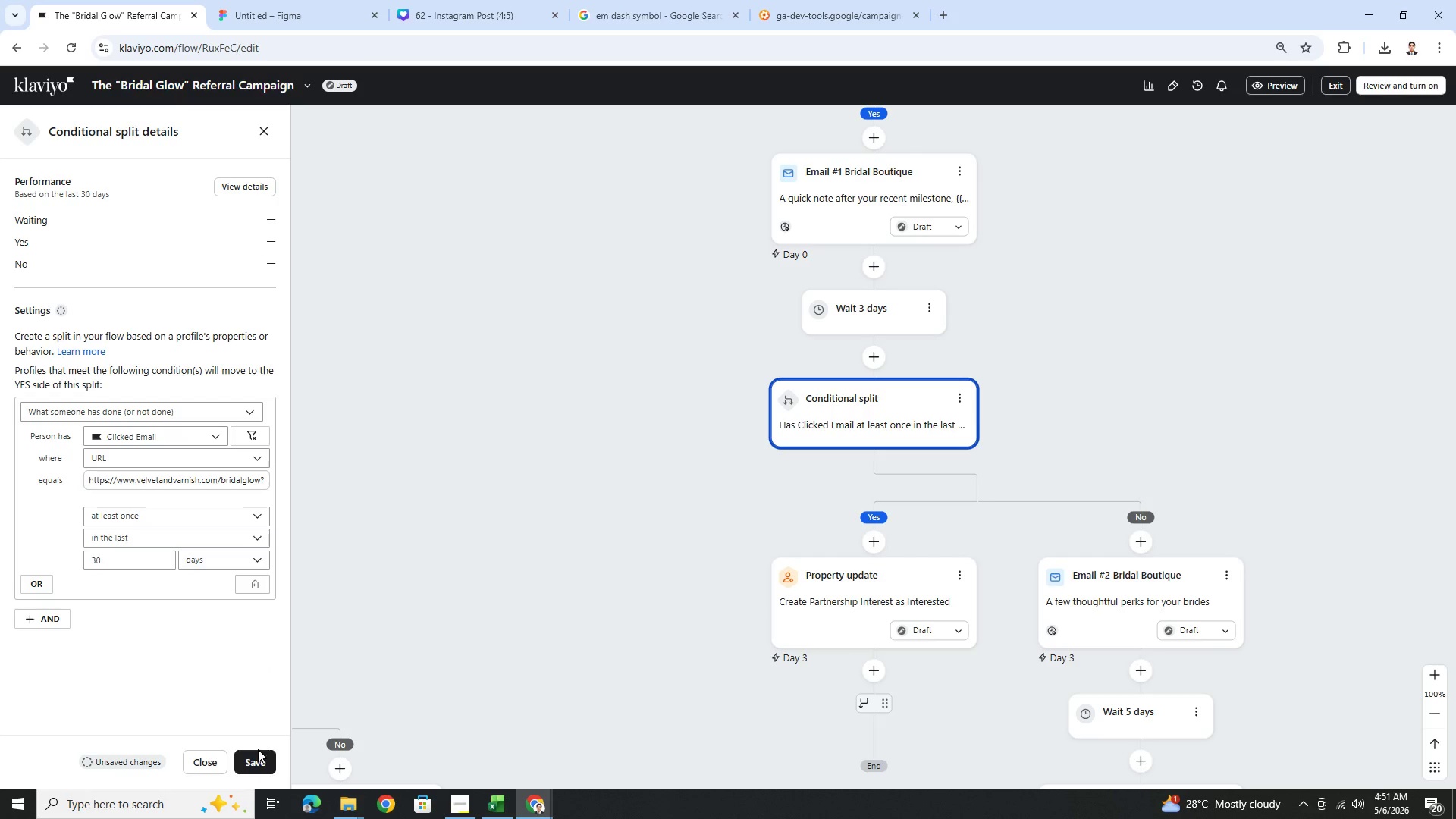 
left_click([258, 756])
 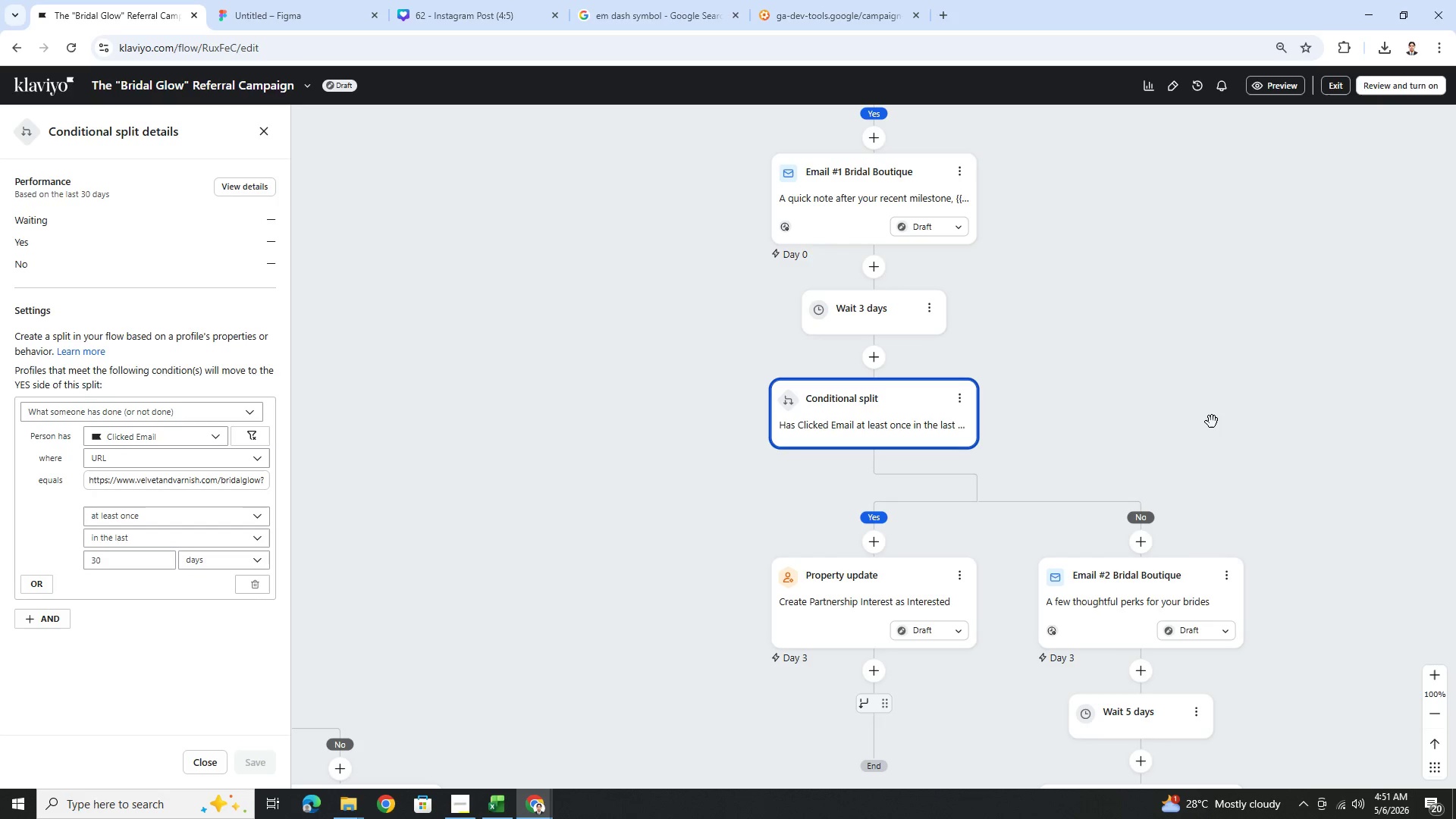 
left_click_drag(start_coordinate=[1219, 404], to_coordinate=[841, 463])
 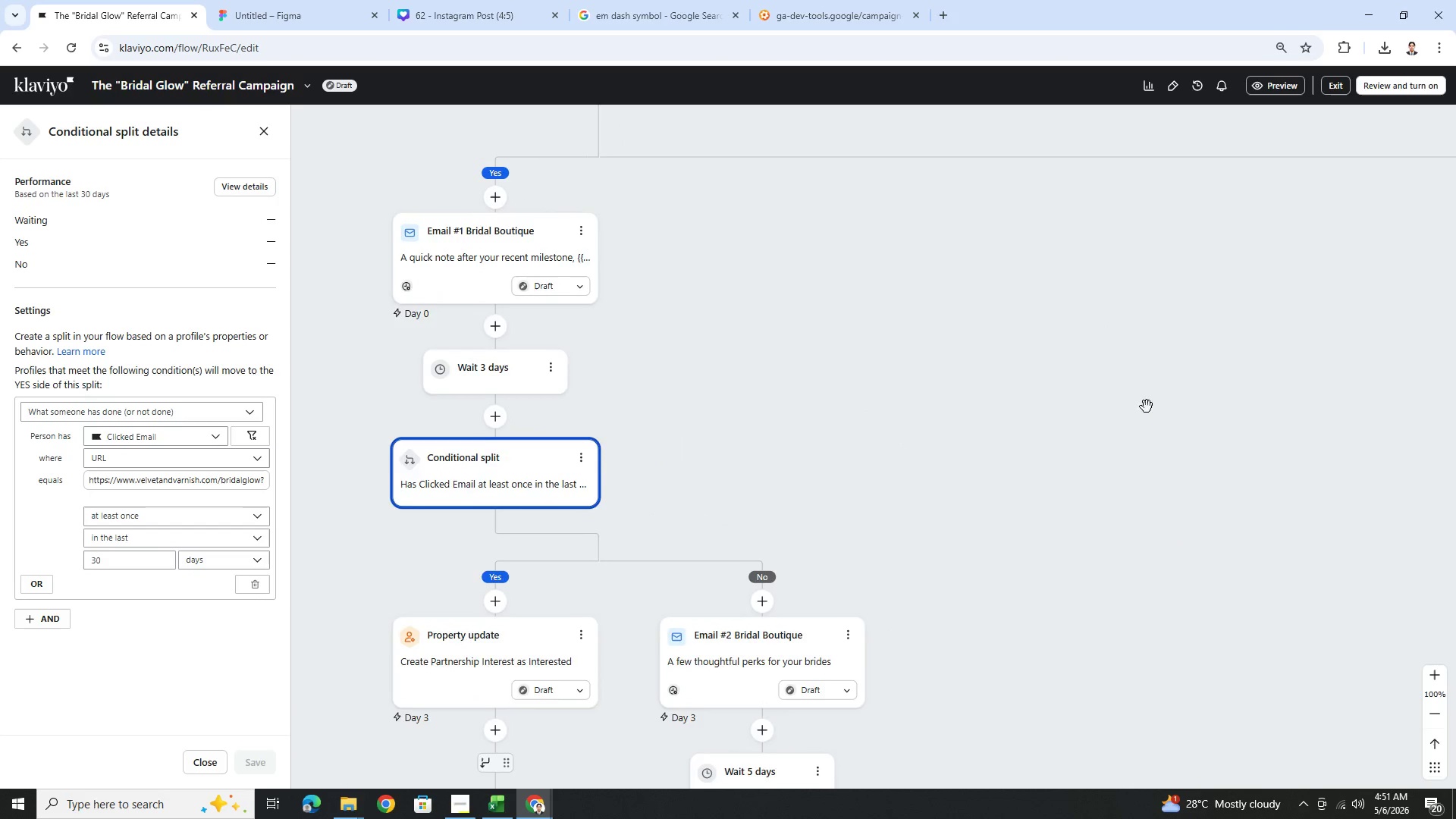 
left_click_drag(start_coordinate=[1147, 406], to_coordinate=[712, 390])
 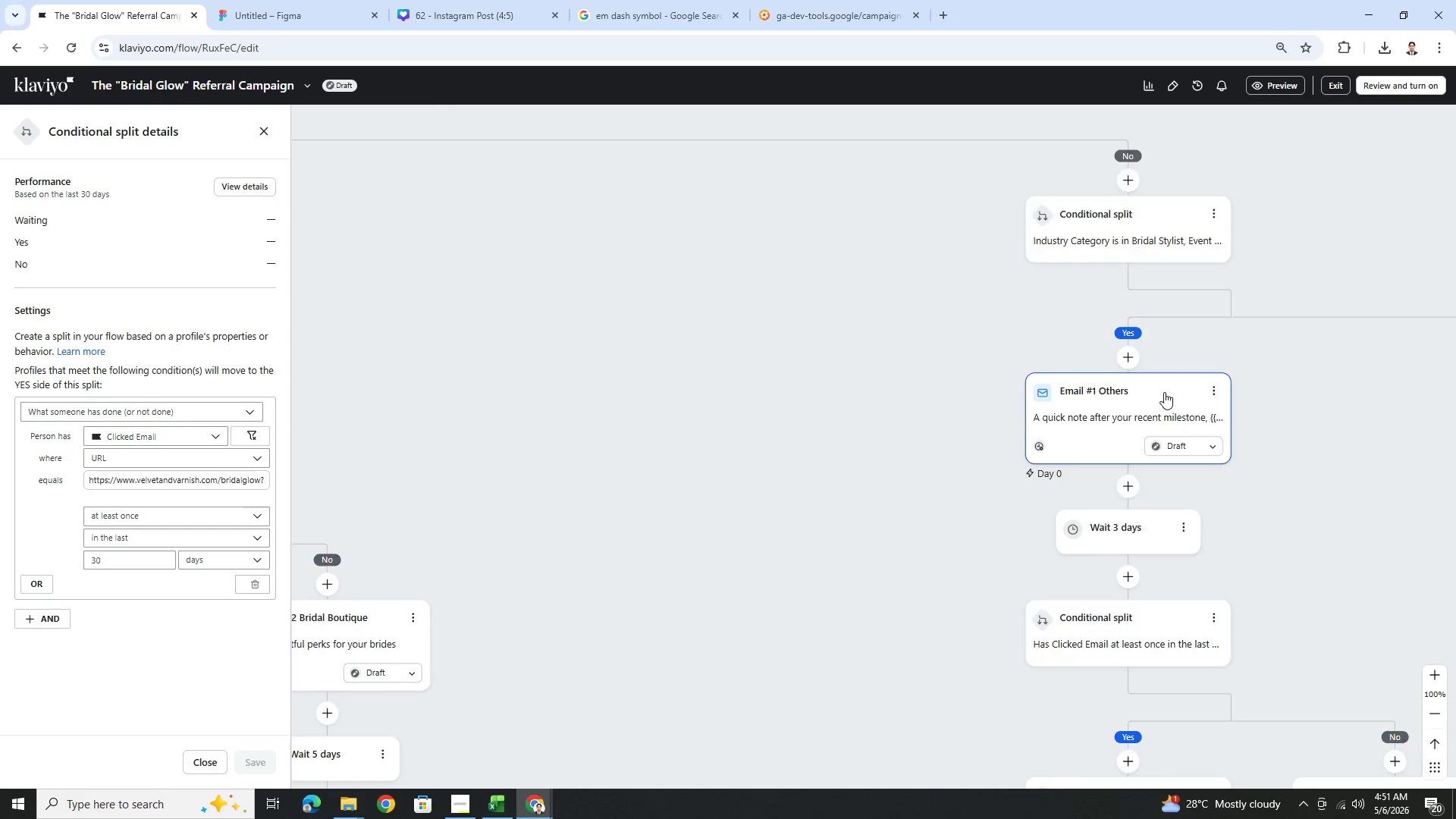 
left_click_drag(start_coordinate=[1161, 393], to_coordinate=[858, 391])
 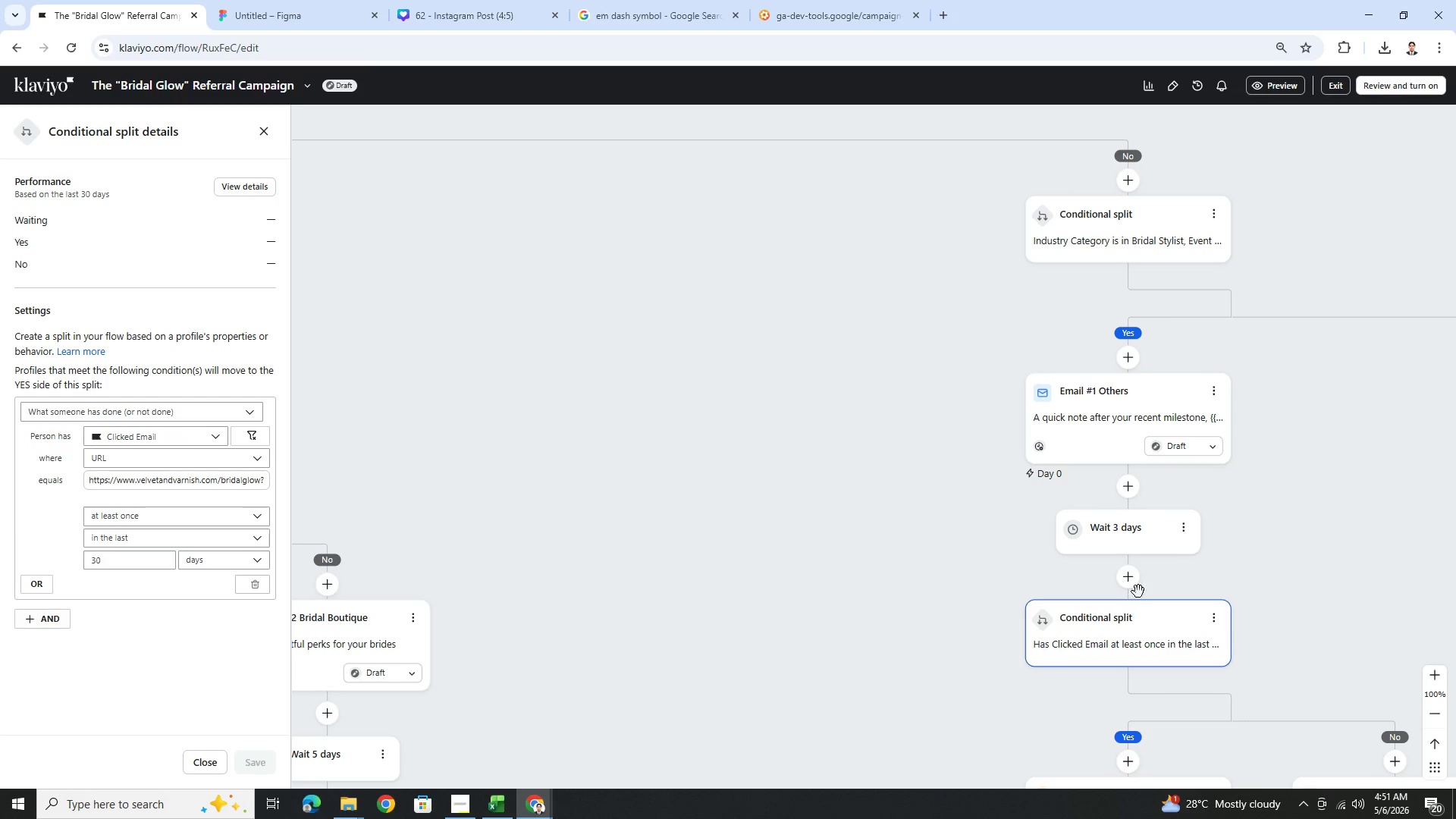 
left_click([1175, 626])
 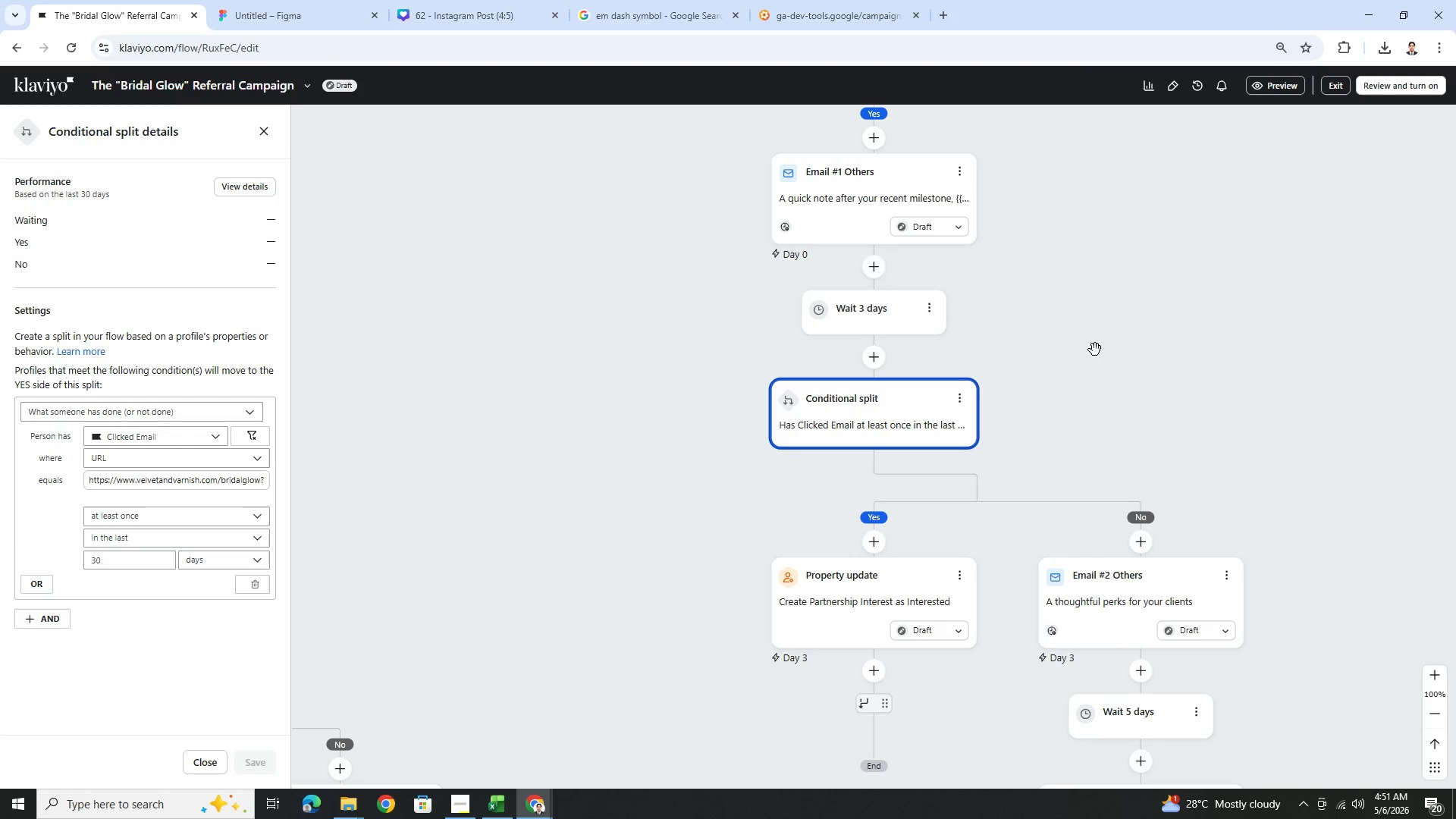 
left_click_drag(start_coordinate=[1093, 309], to_coordinate=[1100, 530])
 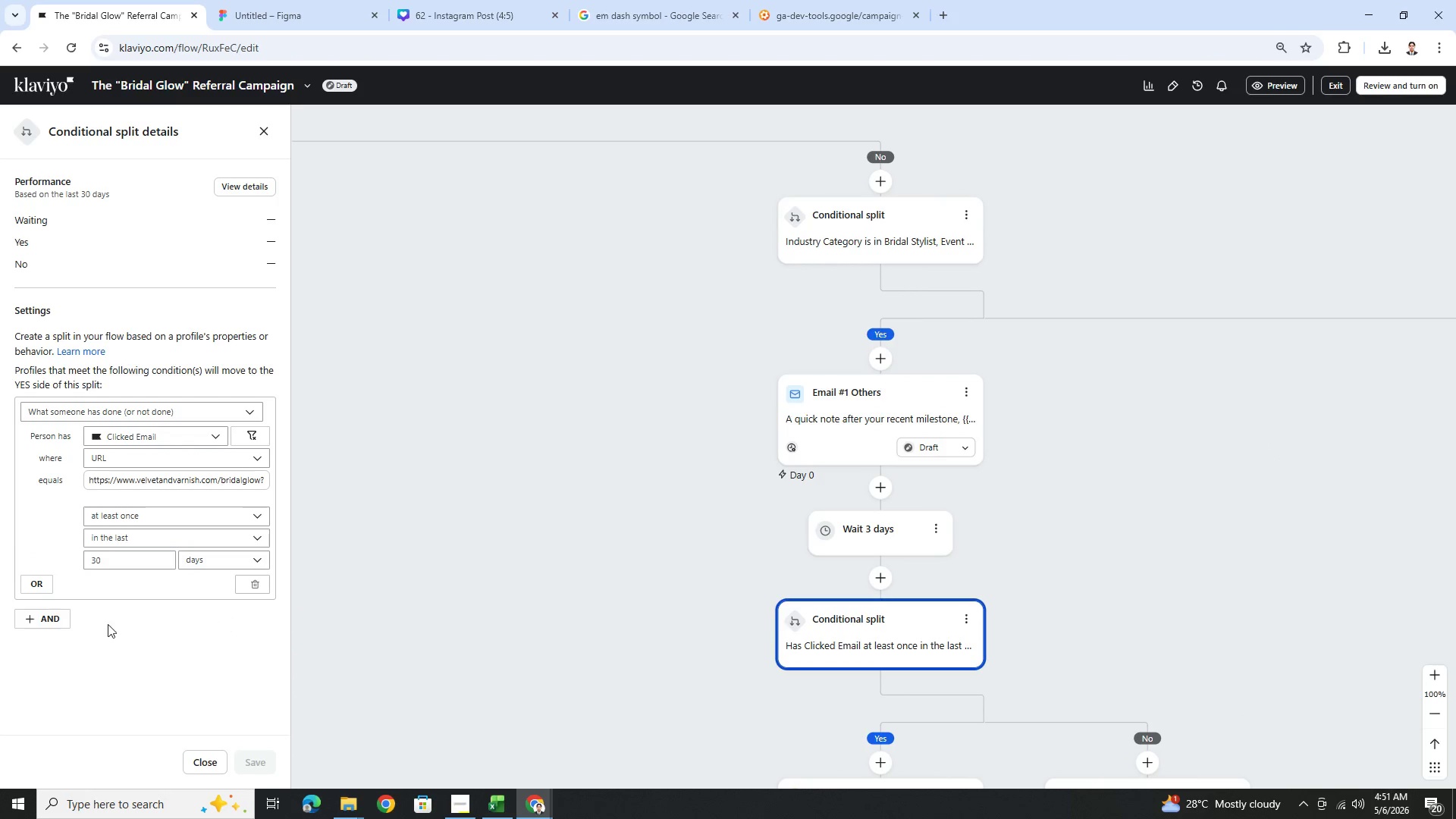 
left_click_drag(start_coordinate=[215, 482], to_coordinate=[359, 476])
 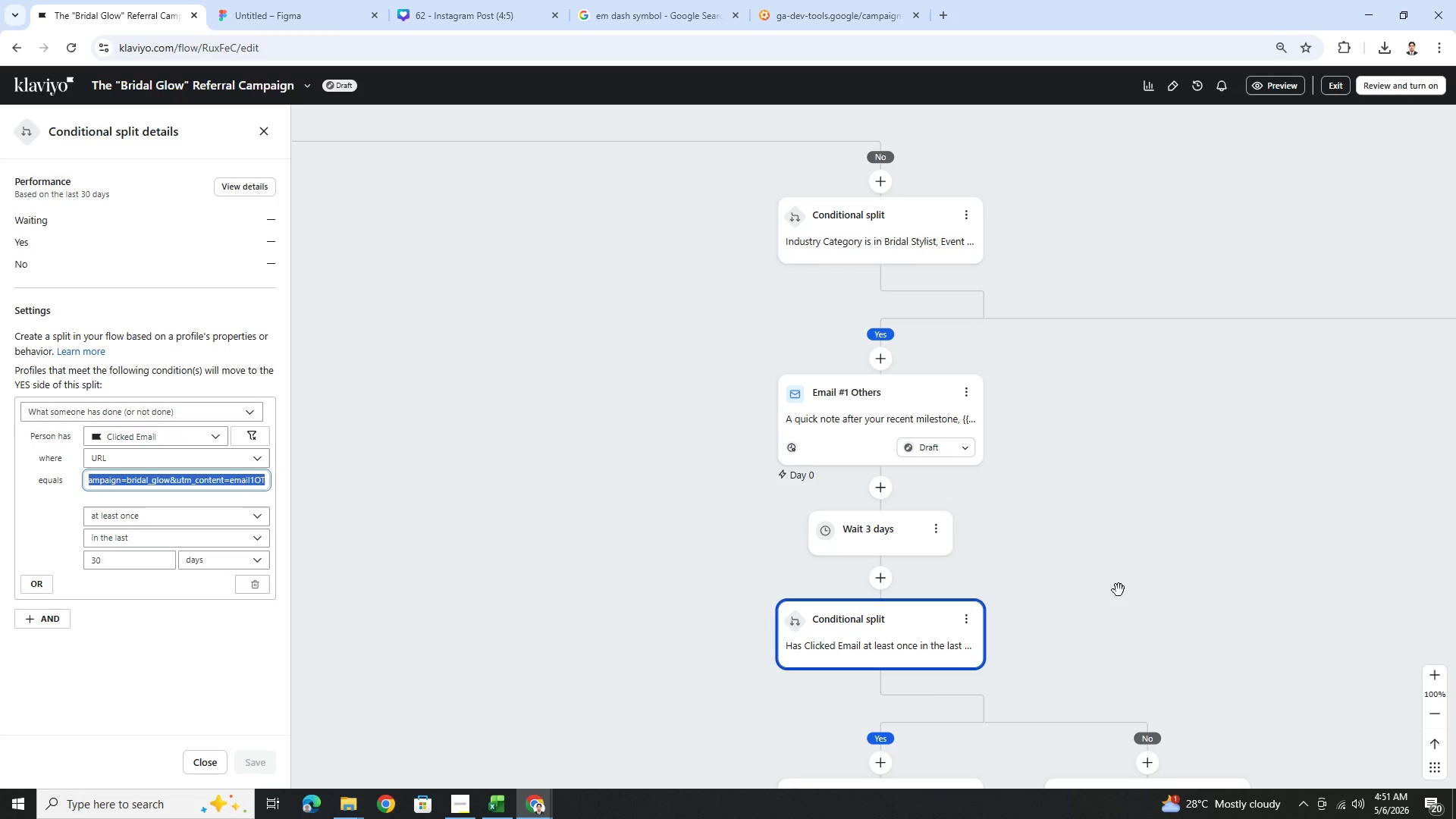 
left_click_drag(start_coordinate=[1181, 656], to_coordinate=[1046, 479])
 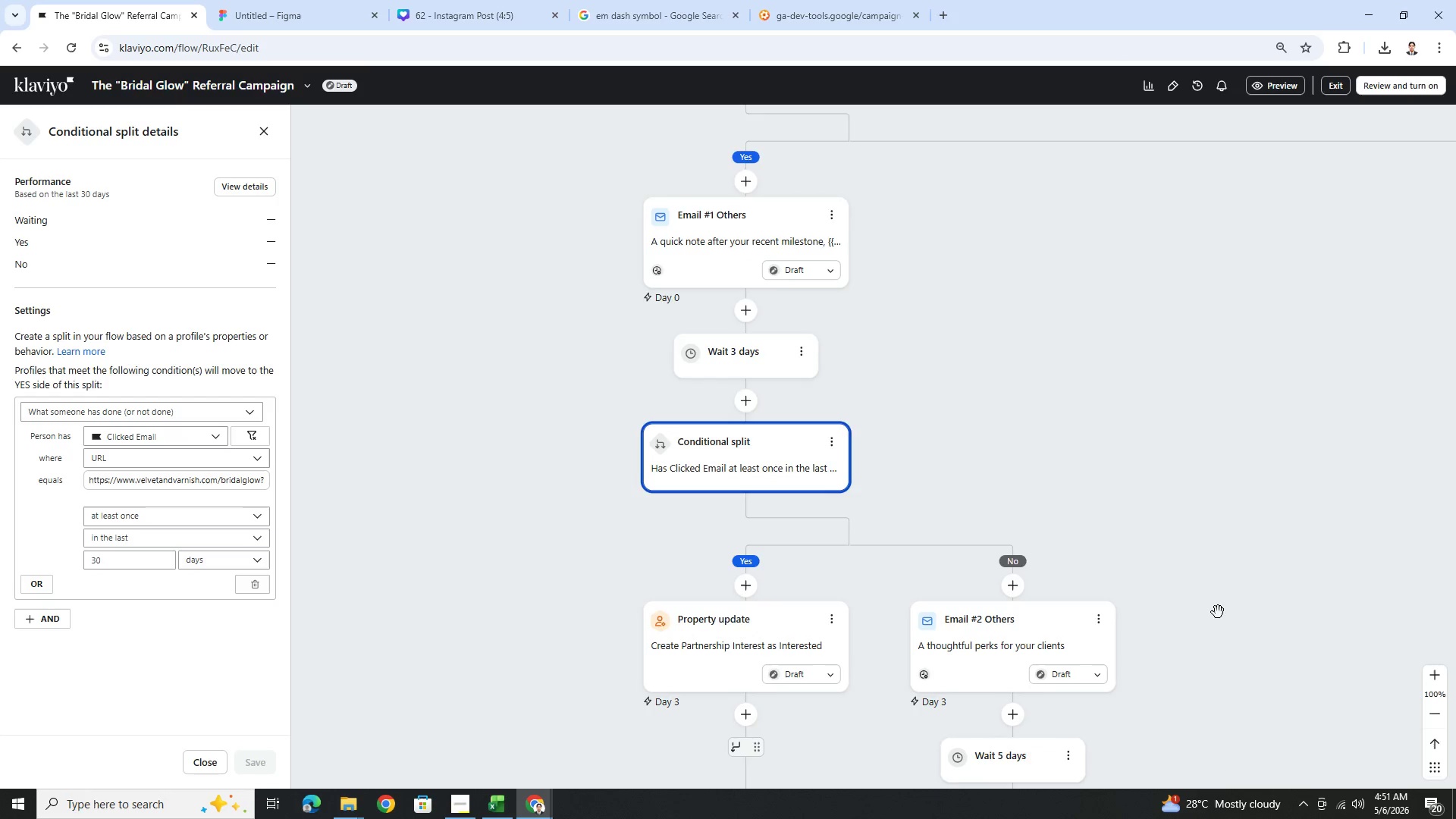 
left_click_drag(start_coordinate=[1218, 612], to_coordinate=[1159, 490])
 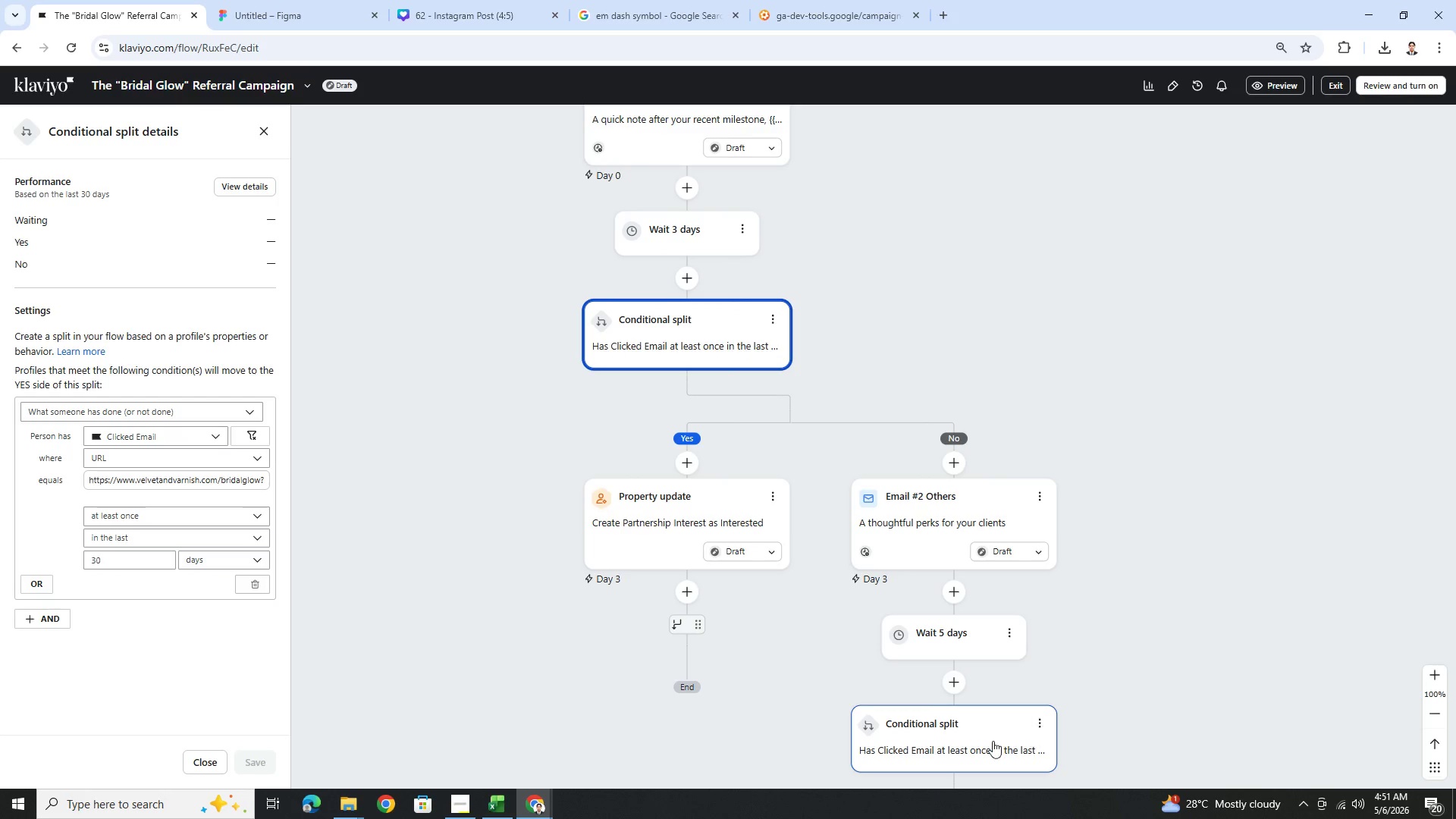 
left_click([978, 745])
 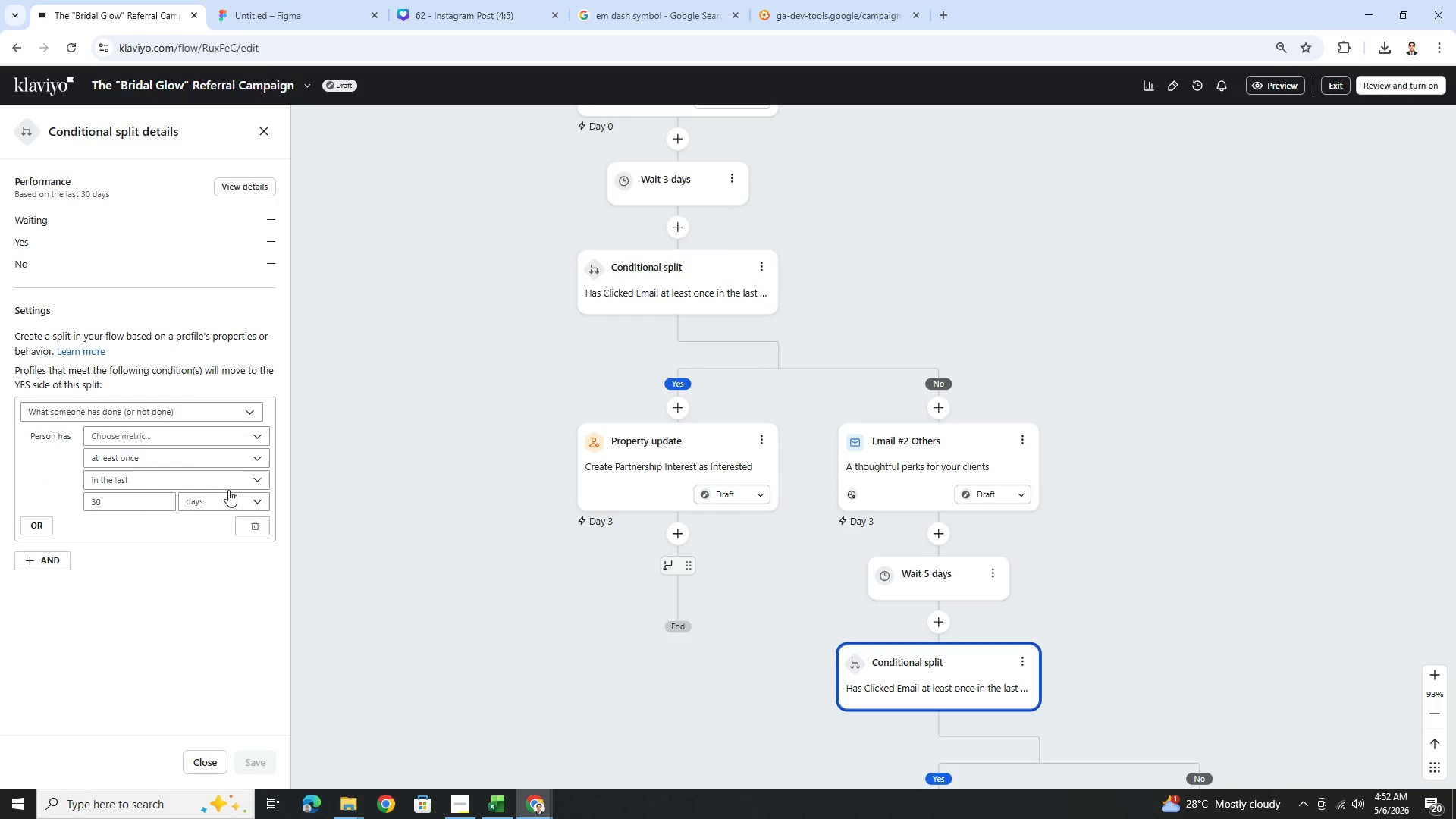 
mouse_move([234, 457])
 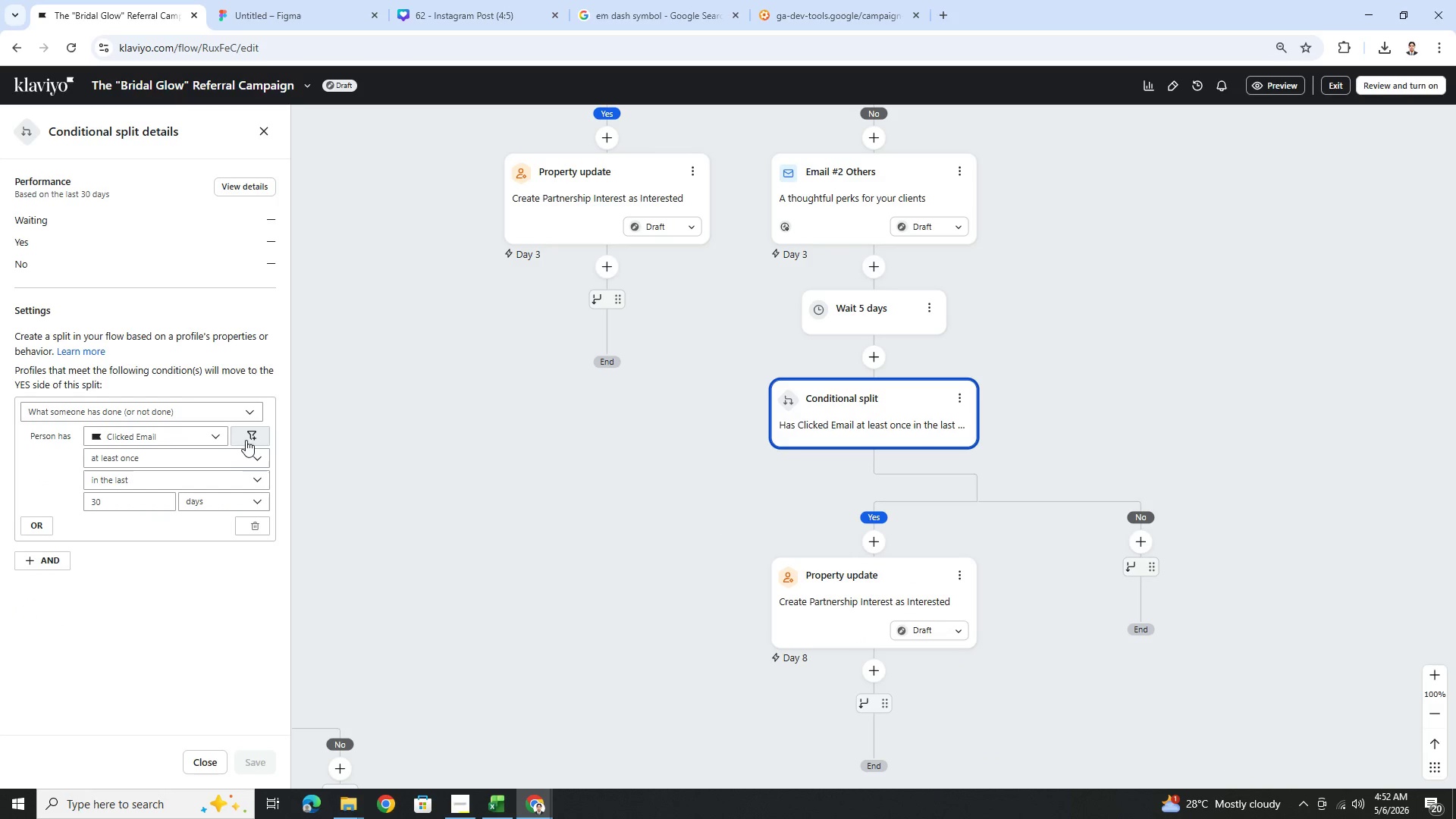 
left_click([246, 440])
 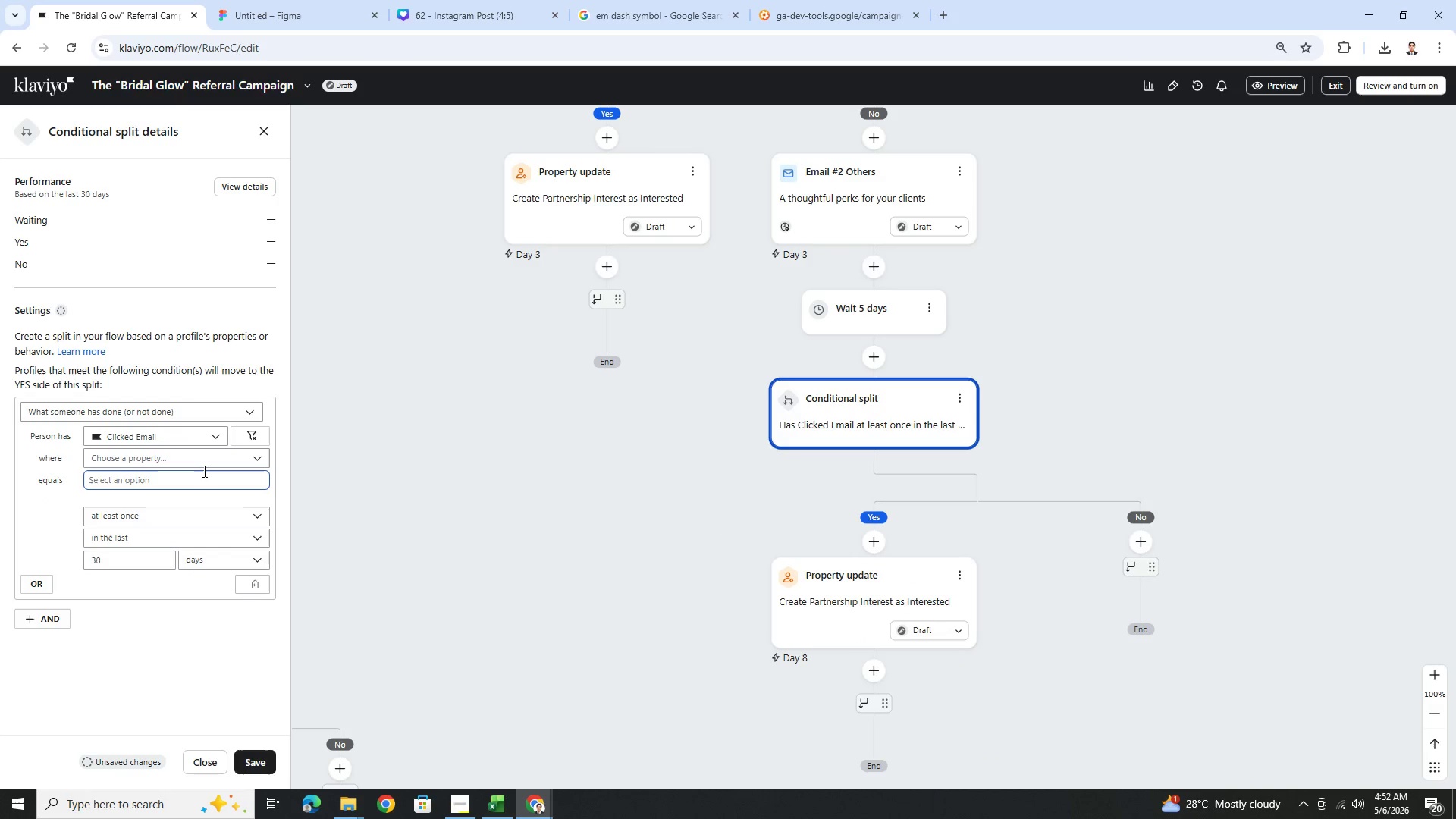 
left_click([202, 457])
 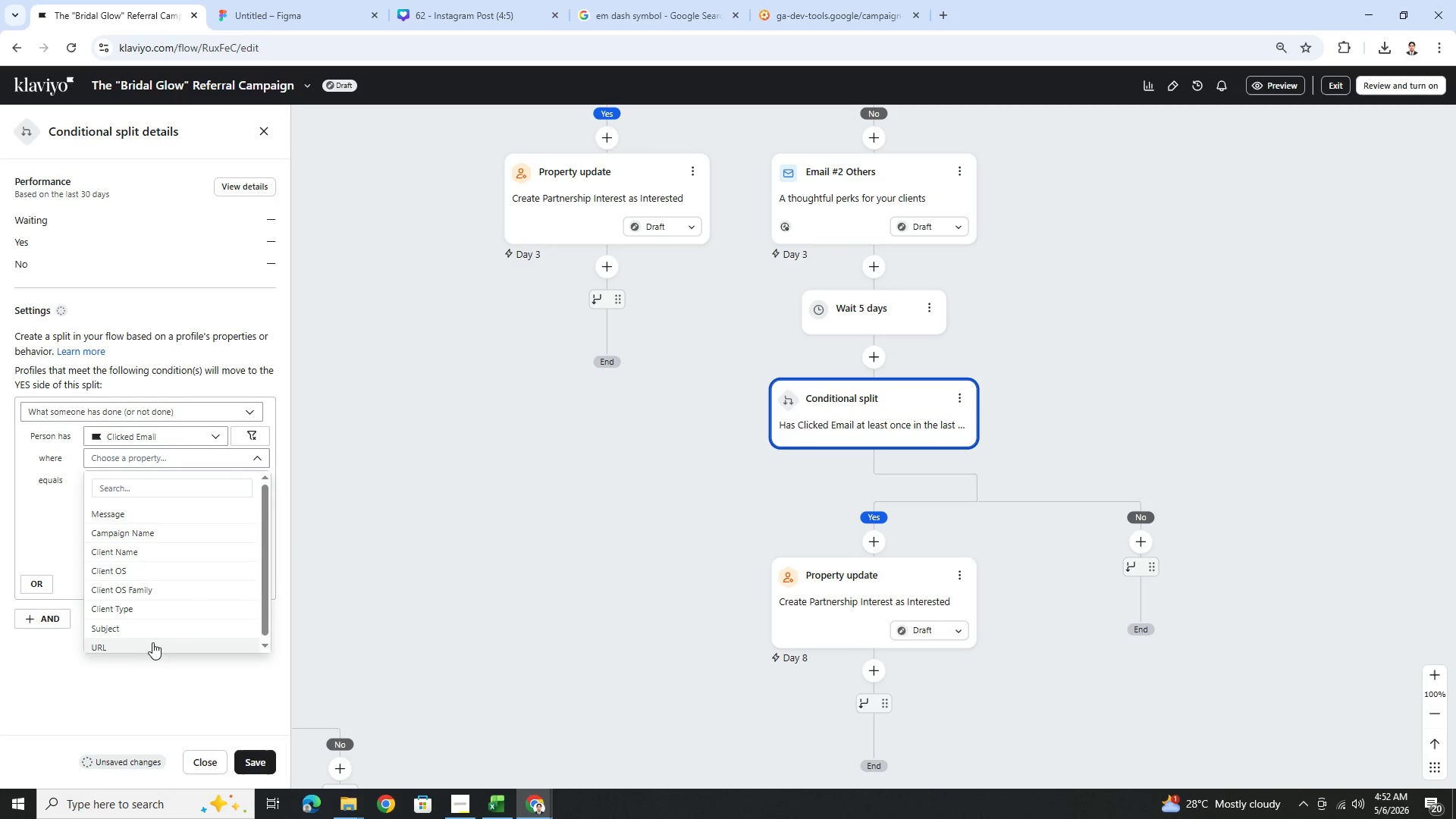 
left_click([154, 648])
 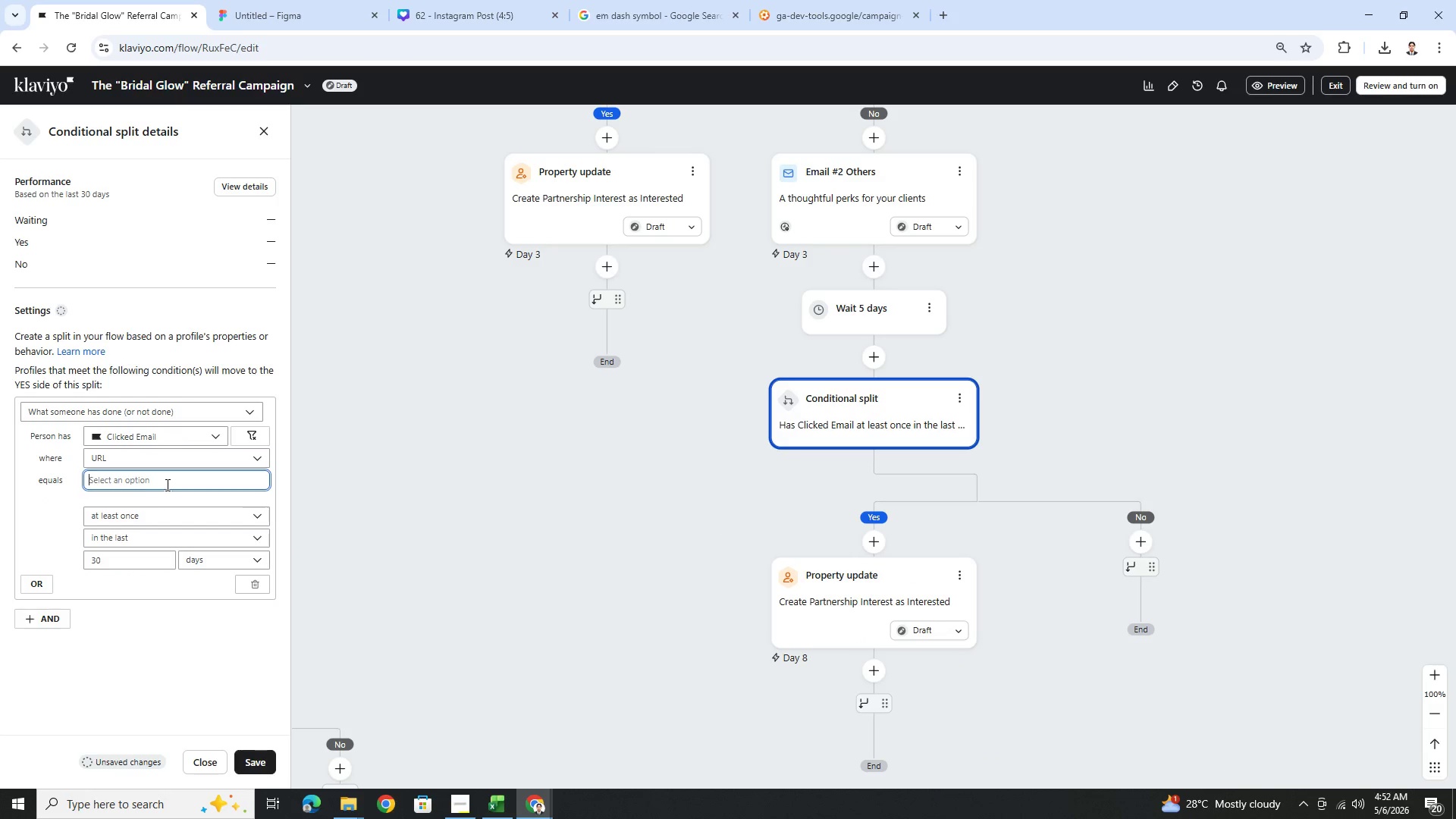 
key(Control+V)
 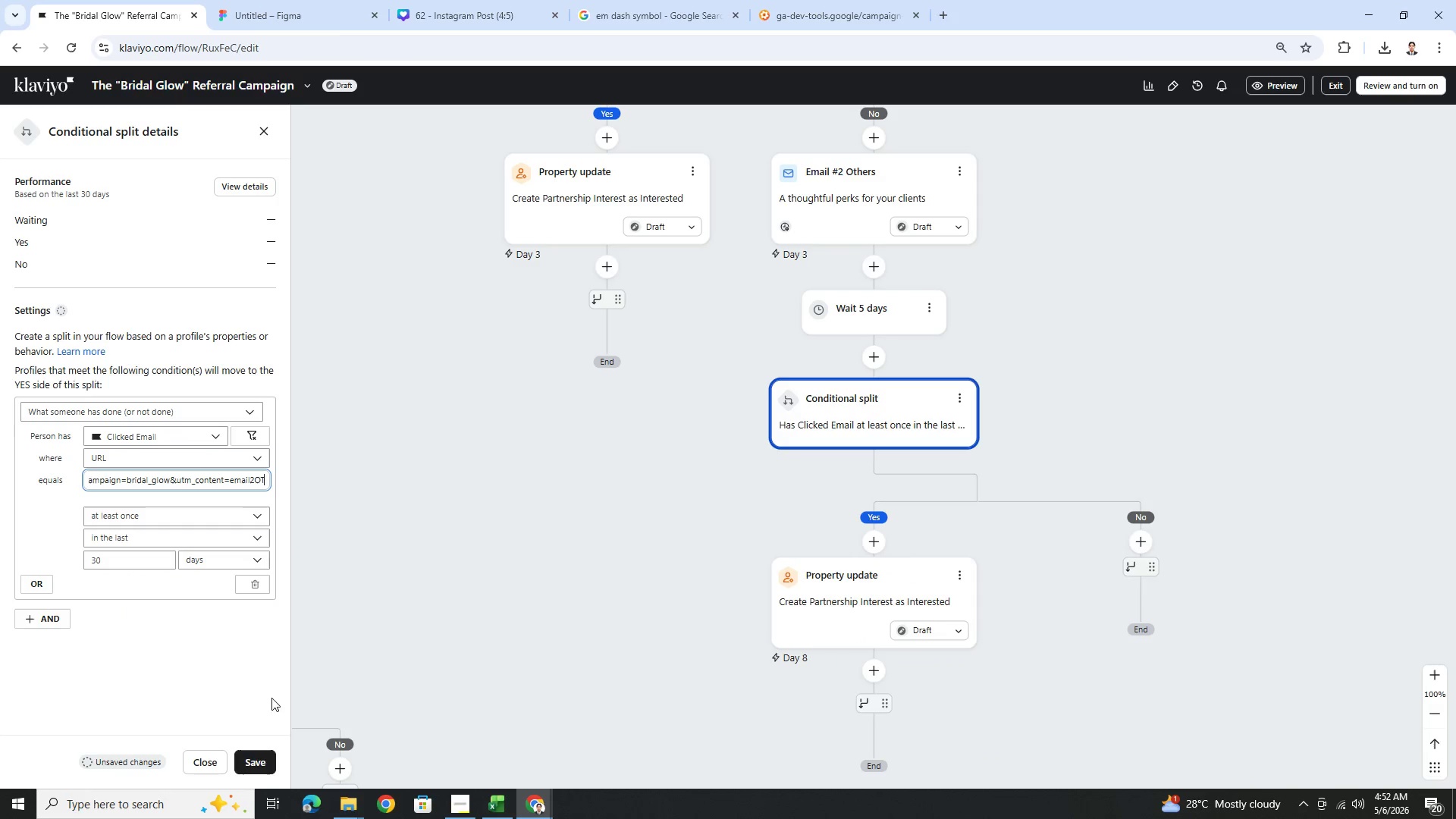 
left_click([265, 770])
 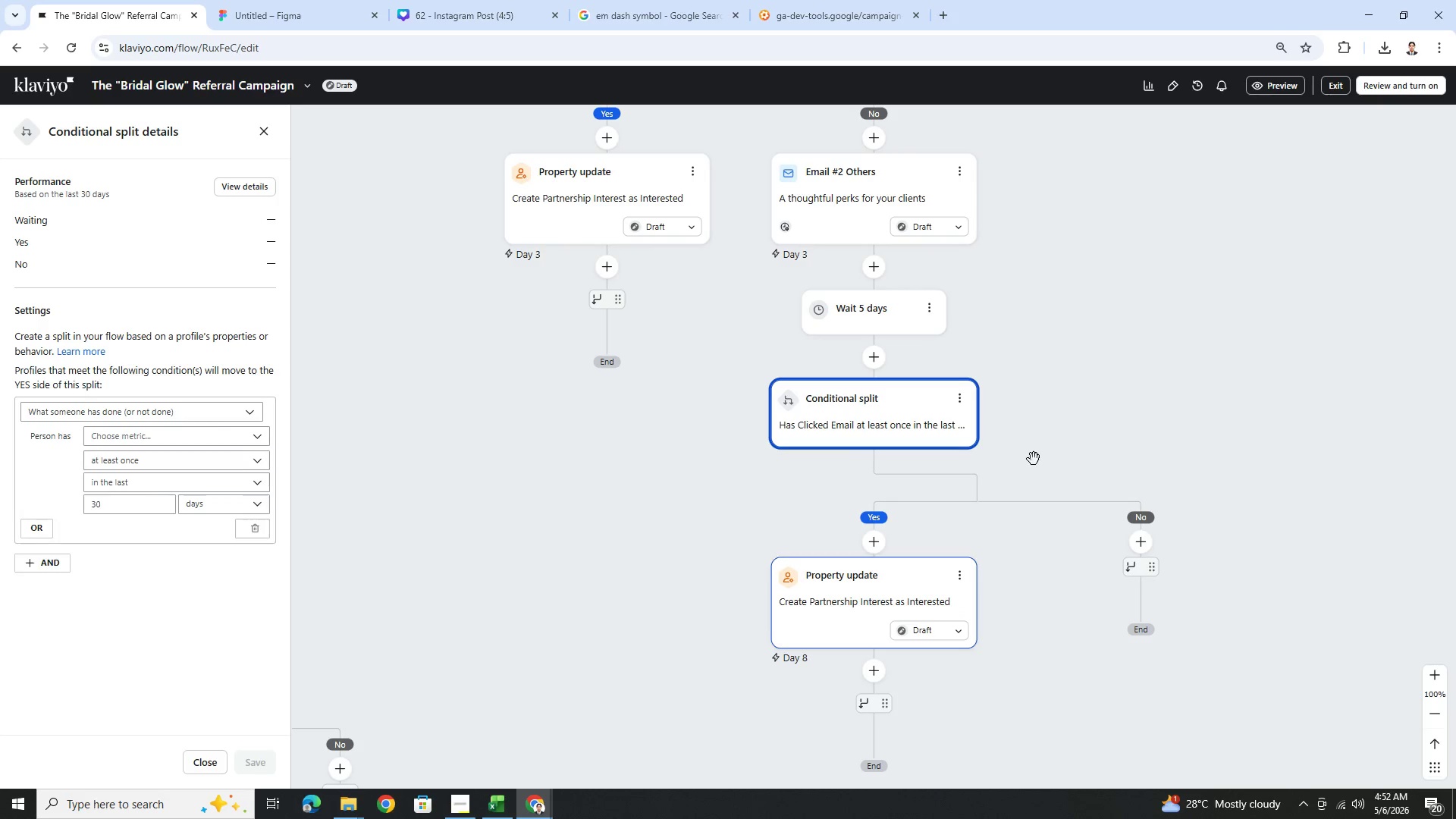 
left_click_drag(start_coordinate=[1171, 438], to_coordinate=[1135, 359])
 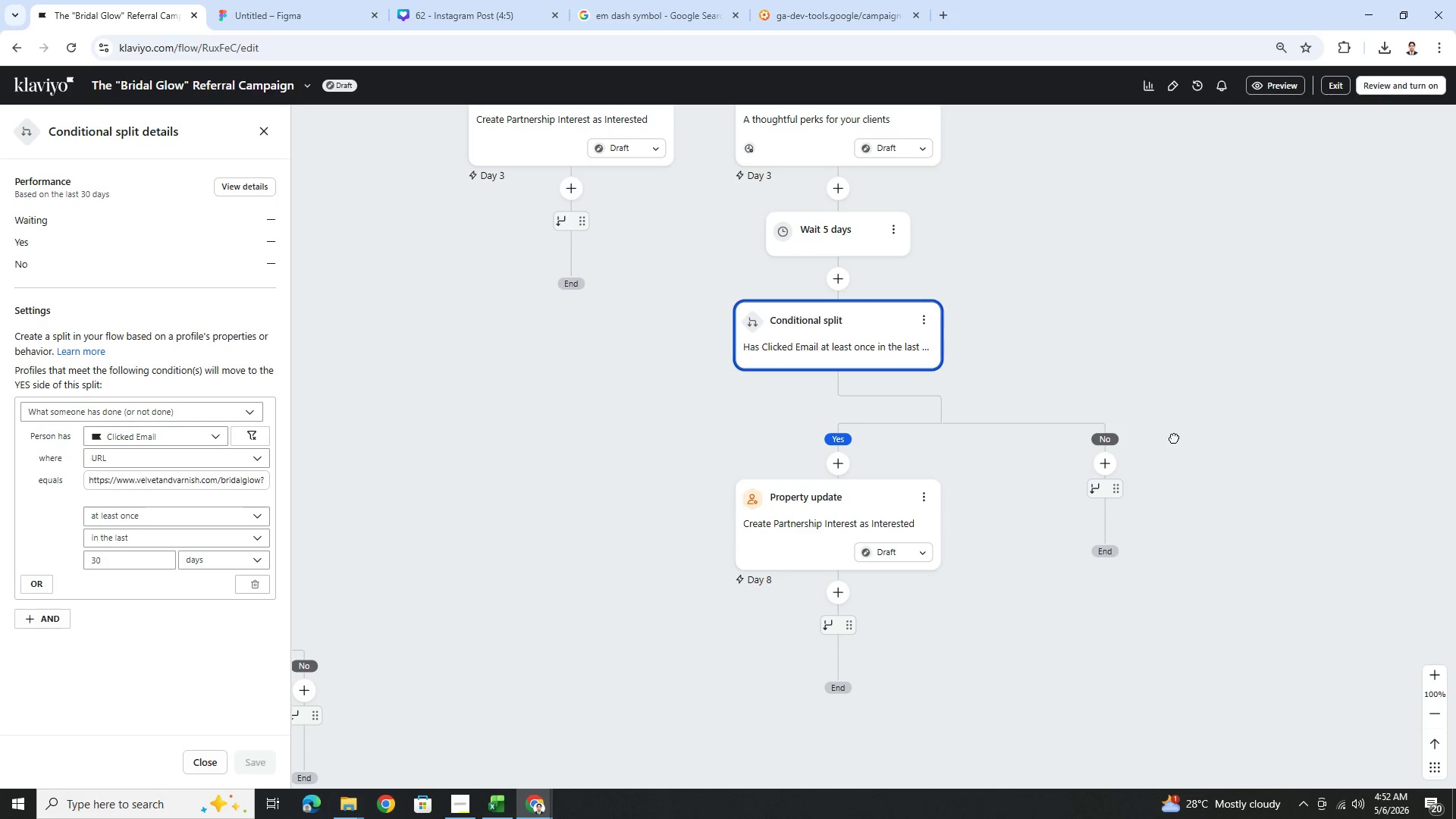 
left_click_drag(start_coordinate=[1174, 438], to_coordinate=[1136, 453])
 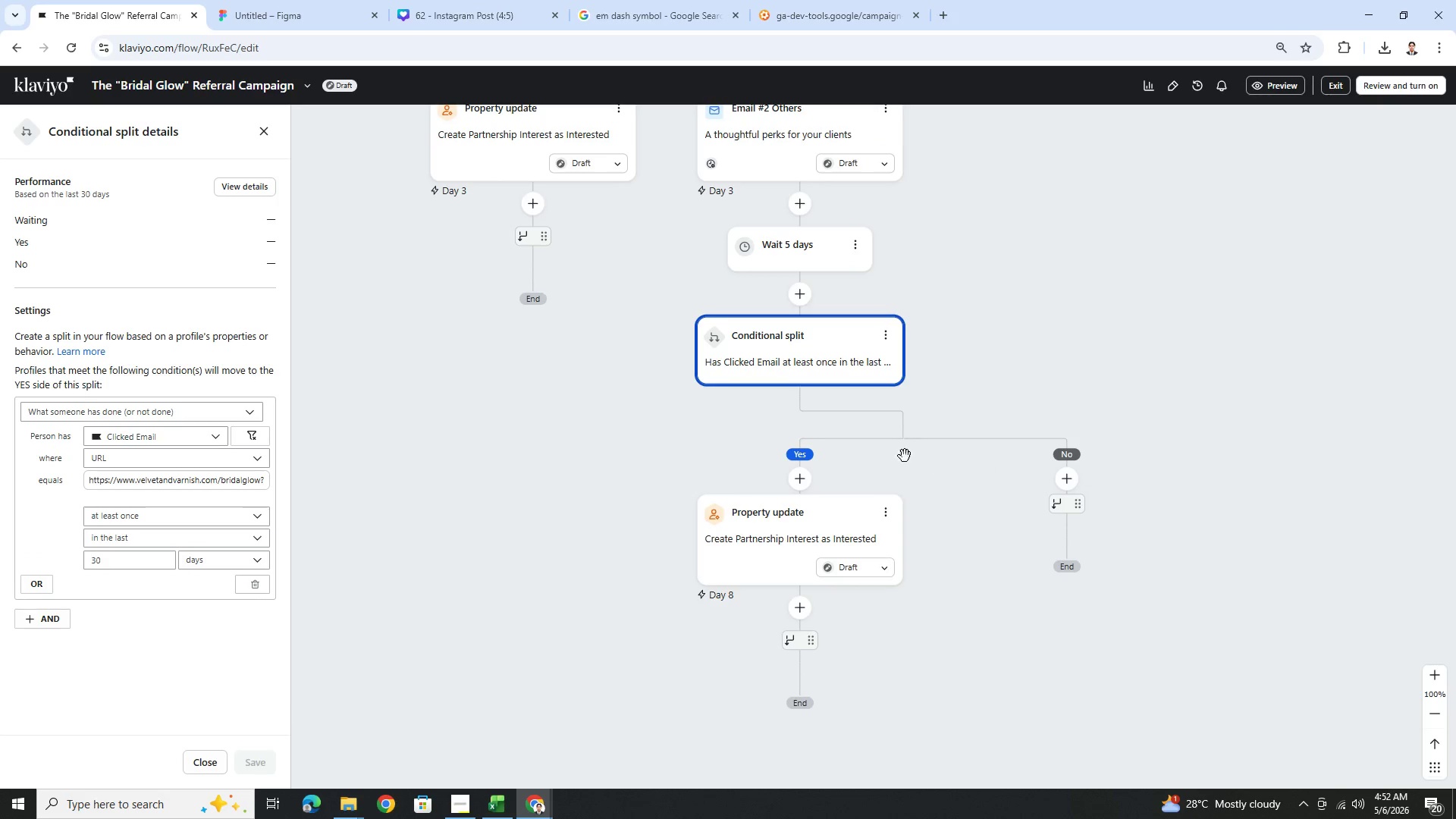 
left_click_drag(start_coordinate=[974, 680], to_coordinate=[1128, 627])
 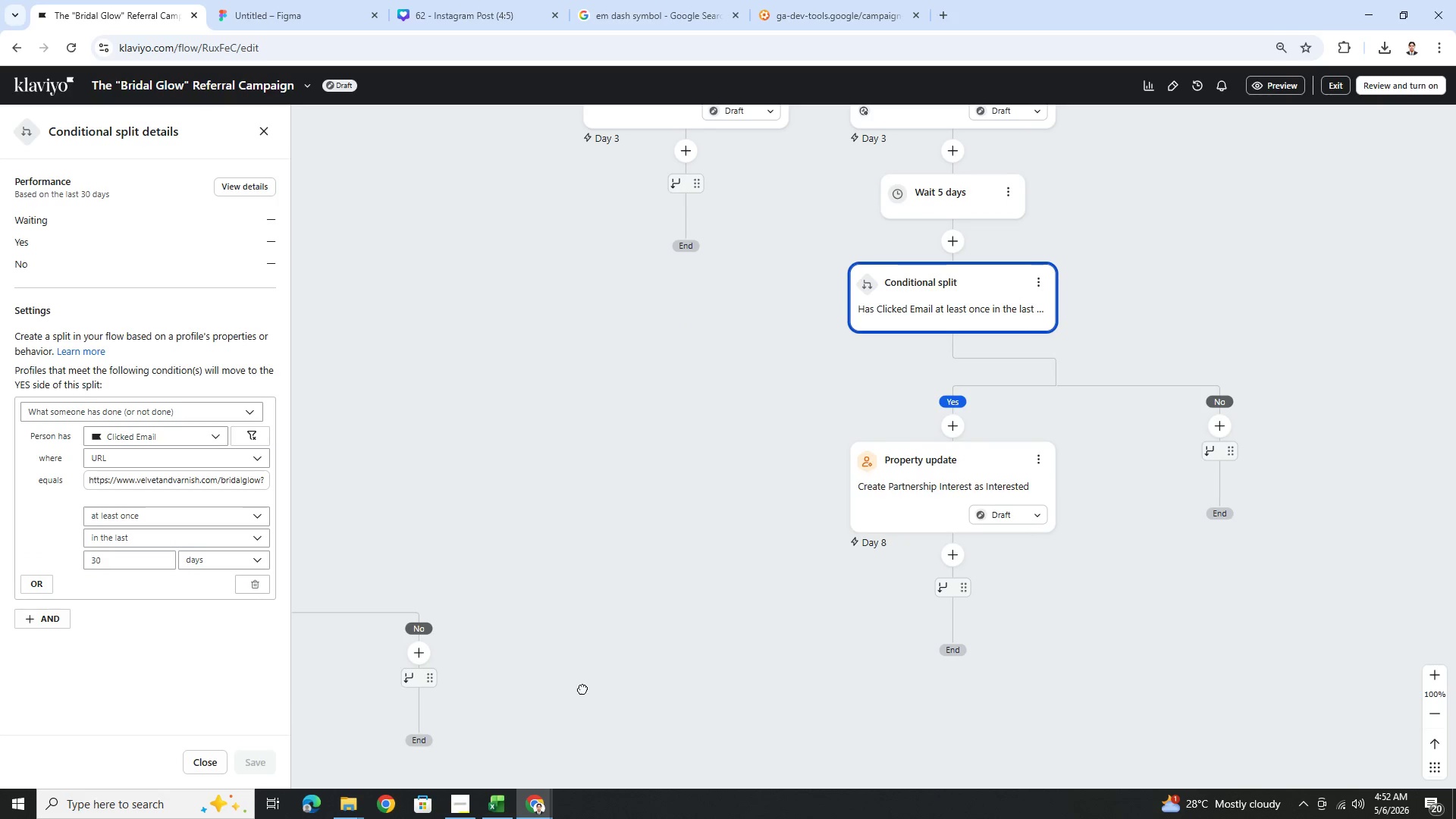 
left_click_drag(start_coordinate=[582, 689], to_coordinate=[962, 630])
 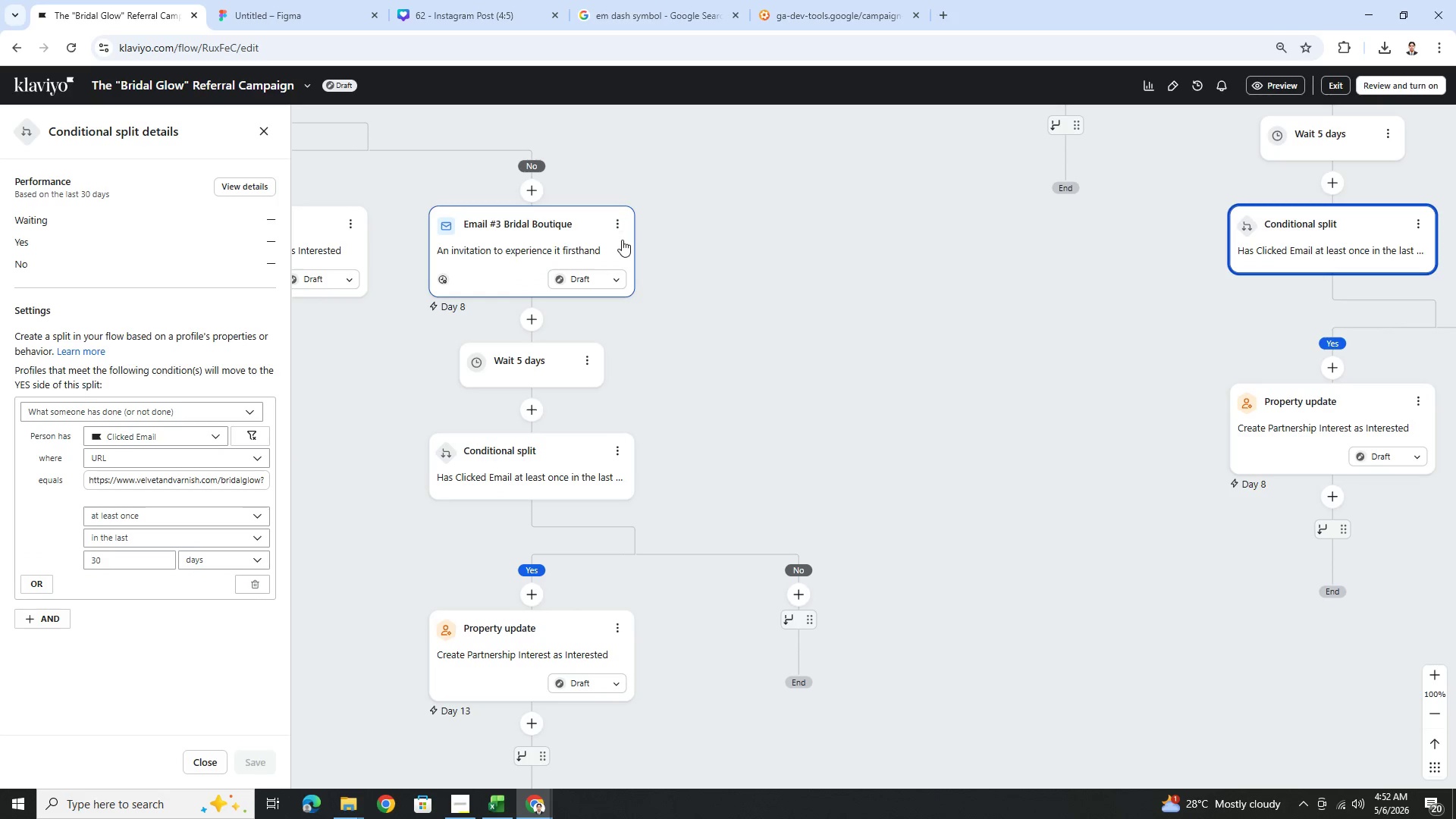 
left_click([620, 224])
 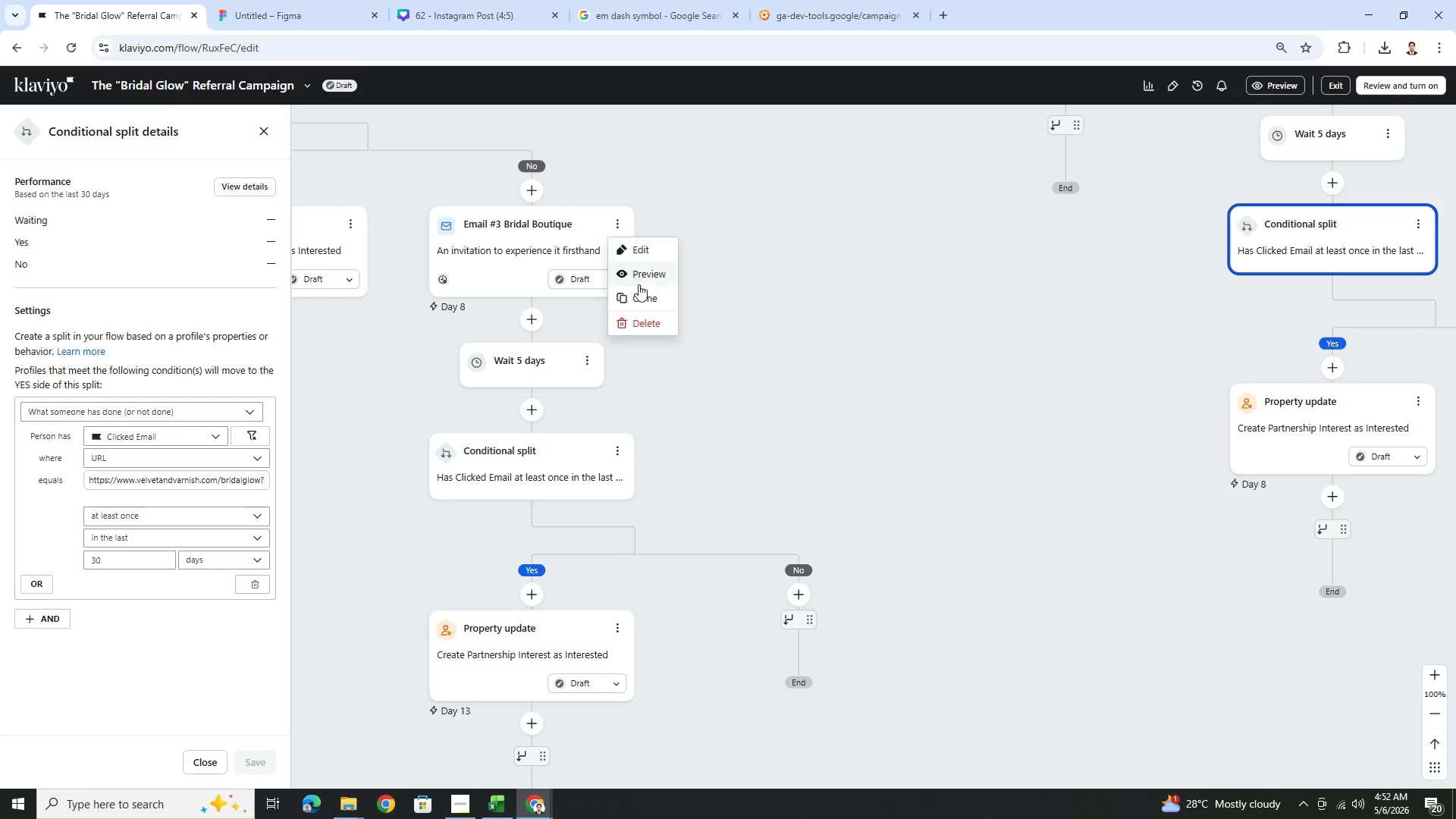 
left_click([642, 296])
 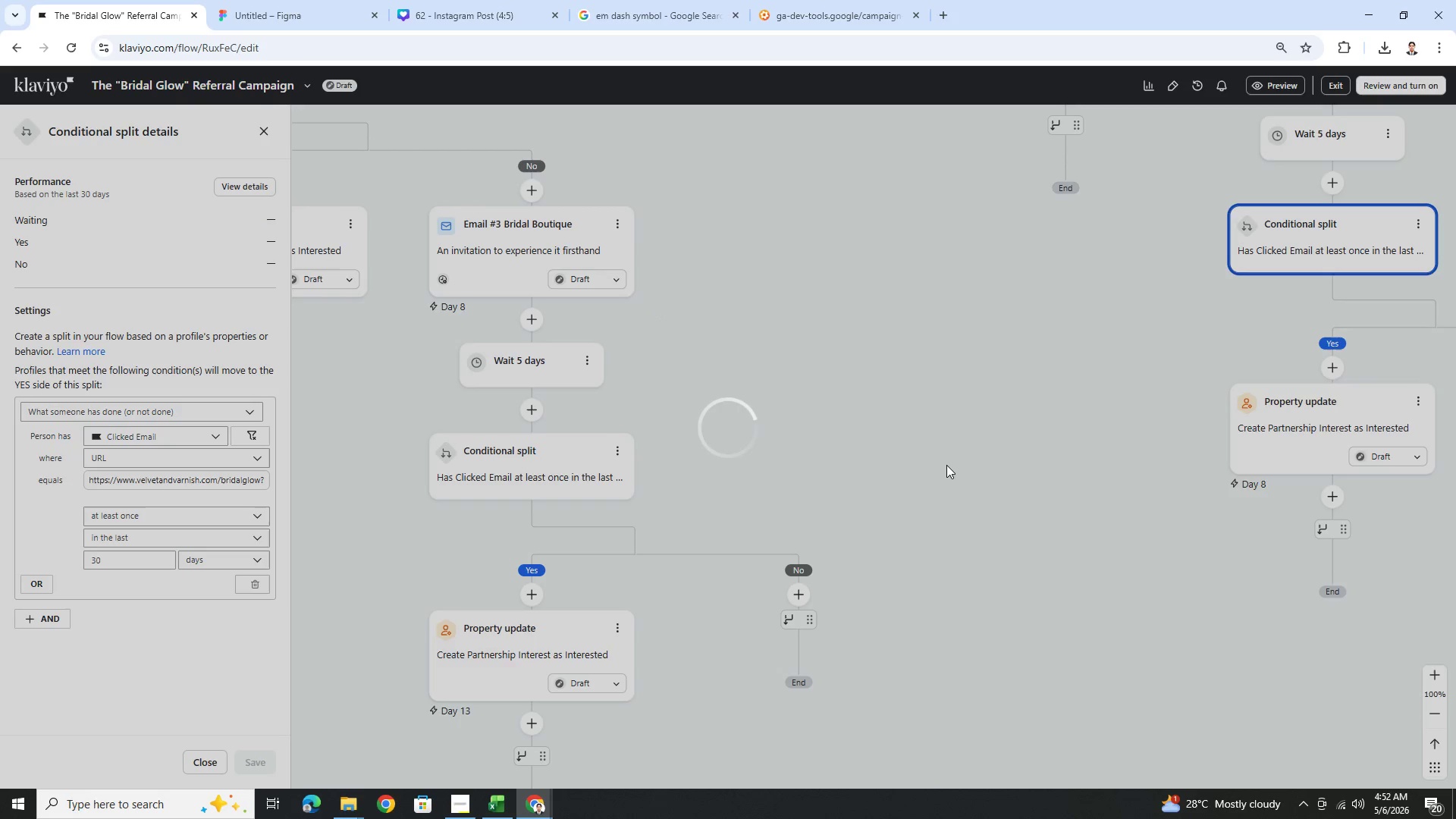 
wait(5.02)
 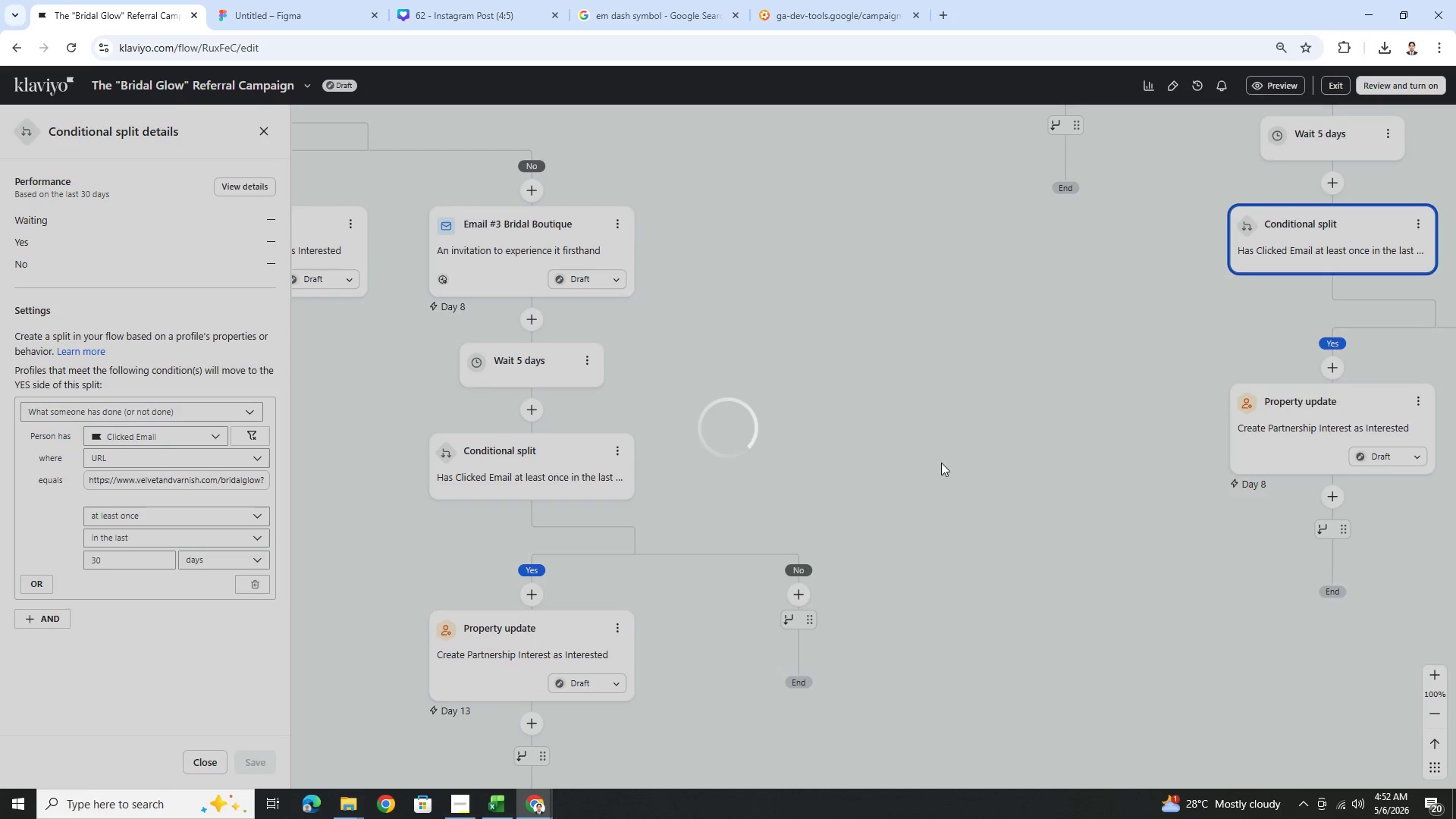 
hold_key(key=ControlLeft, duration=0.44)
scroll: coordinate [946, 465], scroll_direction: down, amount: 1.0
 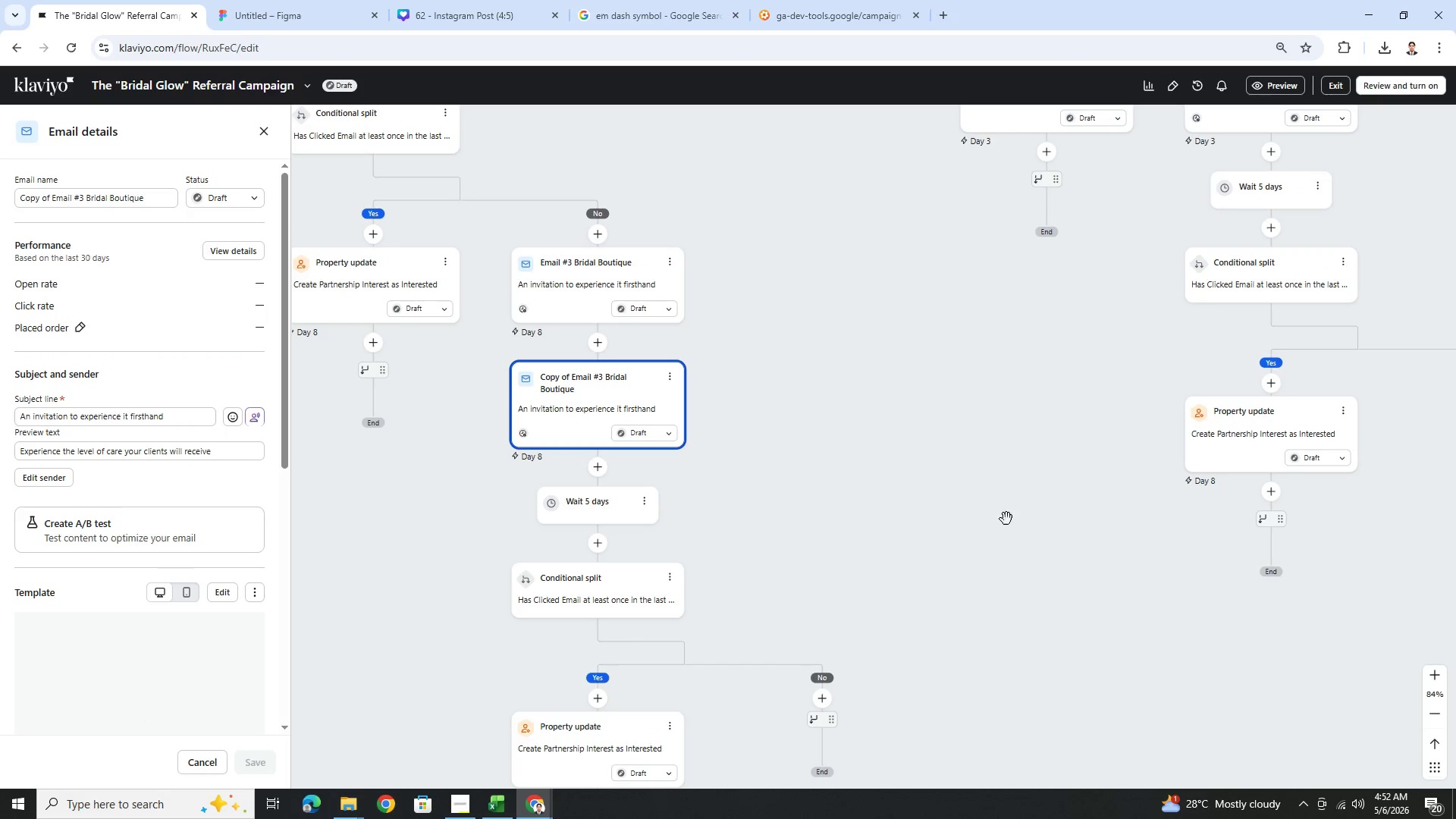 
left_click_drag(start_coordinate=[1016, 527], to_coordinate=[925, 523])
 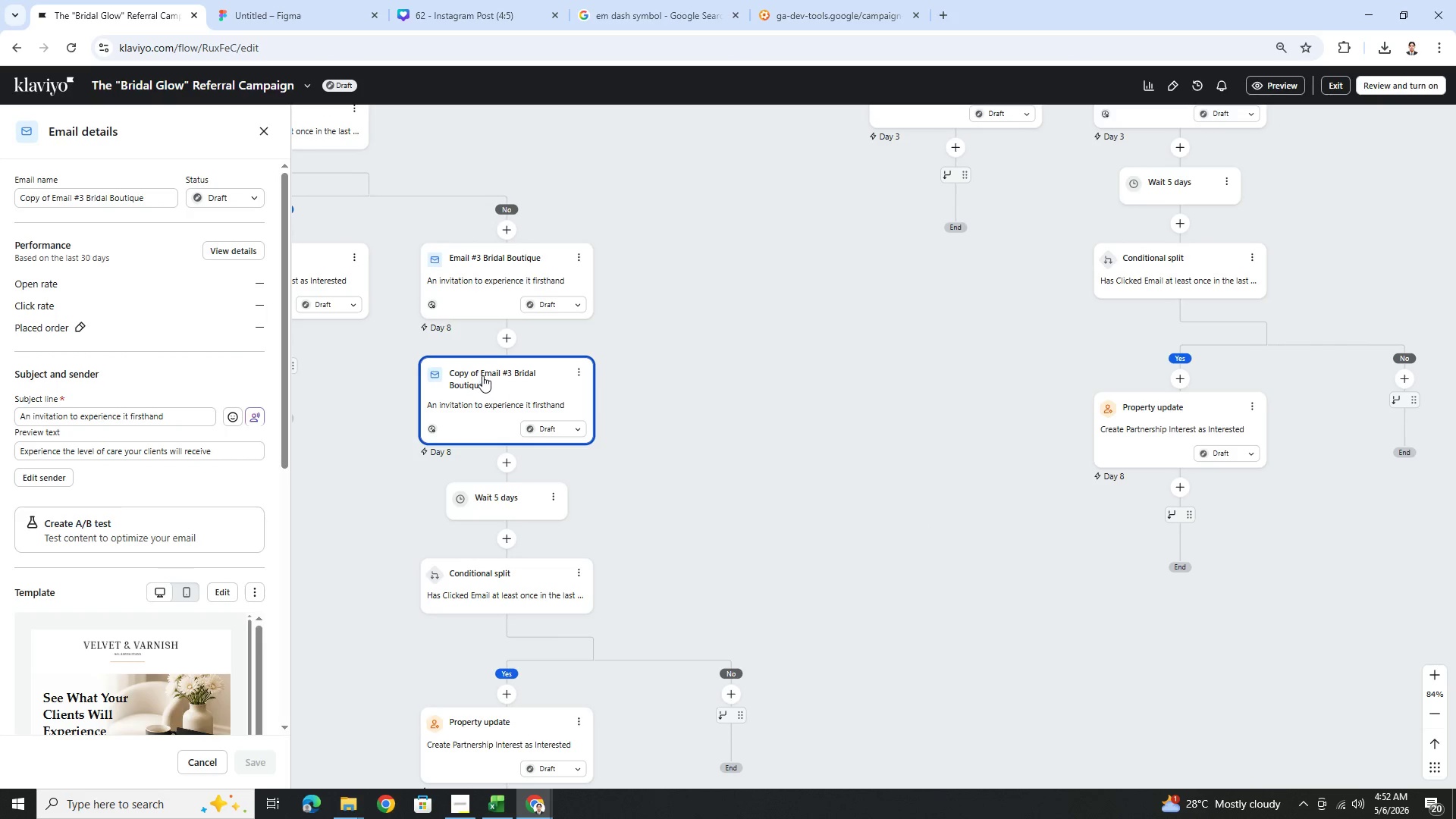 
left_click_drag(start_coordinate=[479, 373], to_coordinate=[1366, 397])
 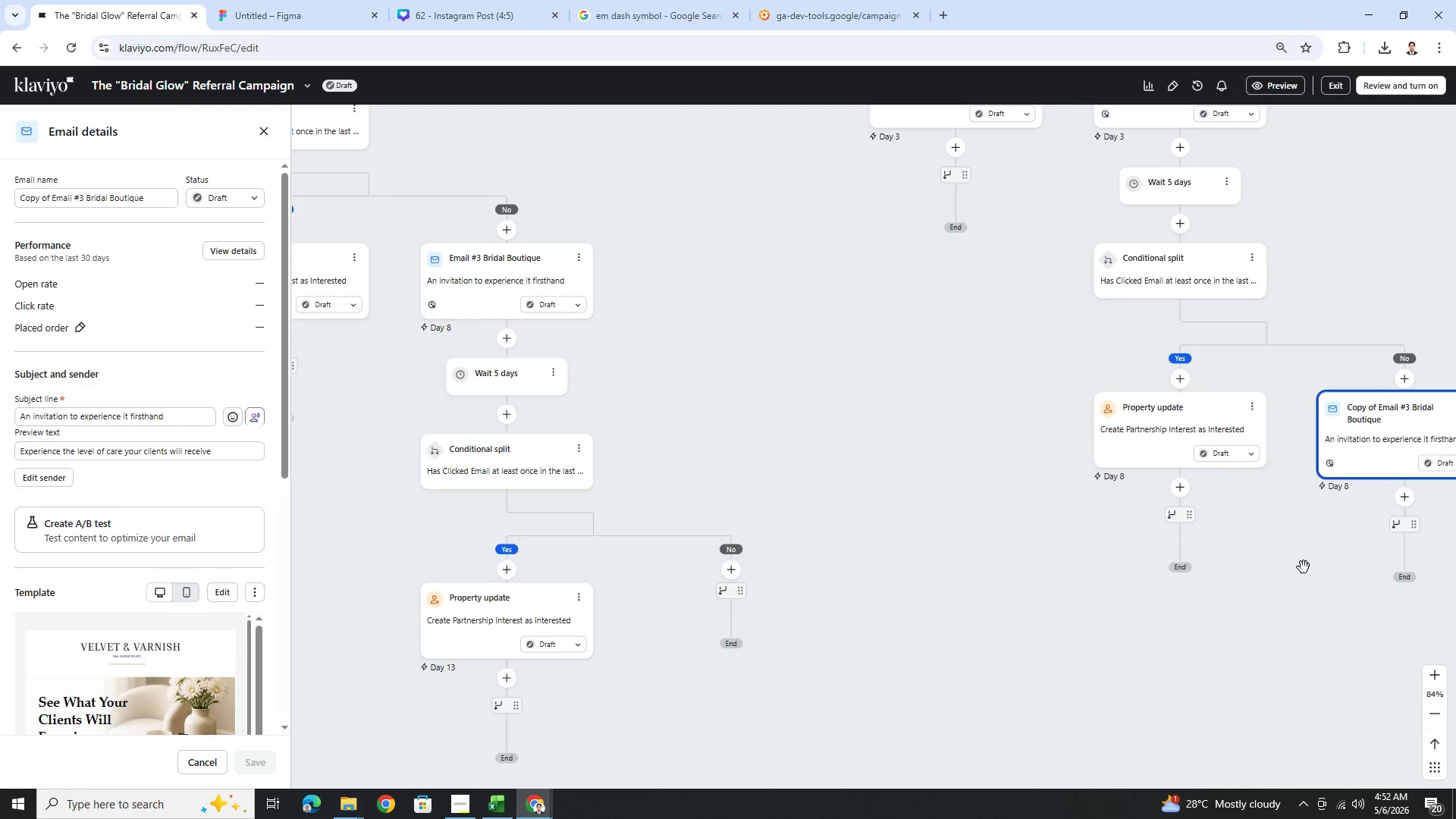 
left_click_drag(start_coordinate=[1304, 567], to_coordinate=[786, 596])
 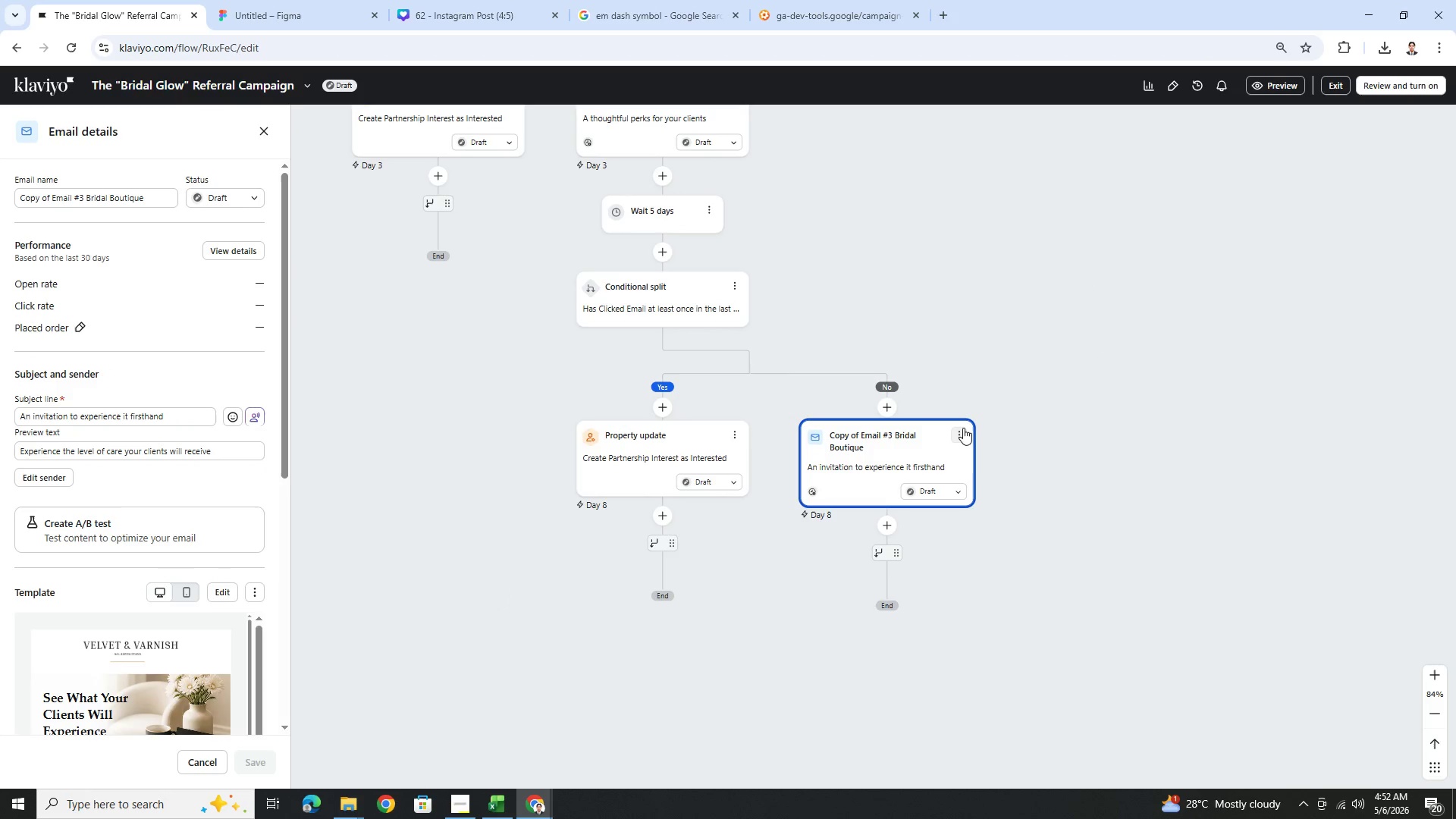 
left_click([963, 427])
 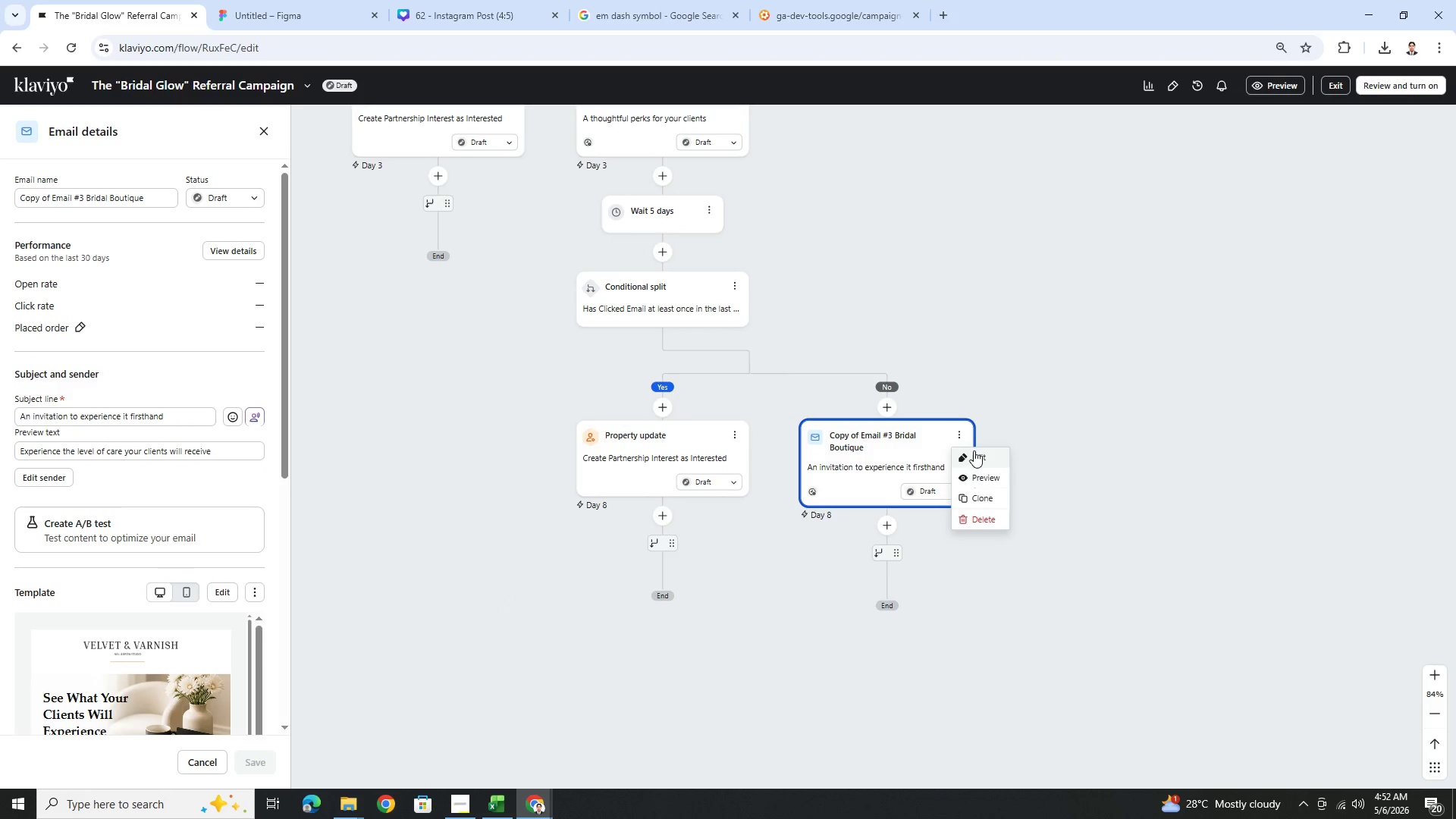 
left_click([975, 455])
 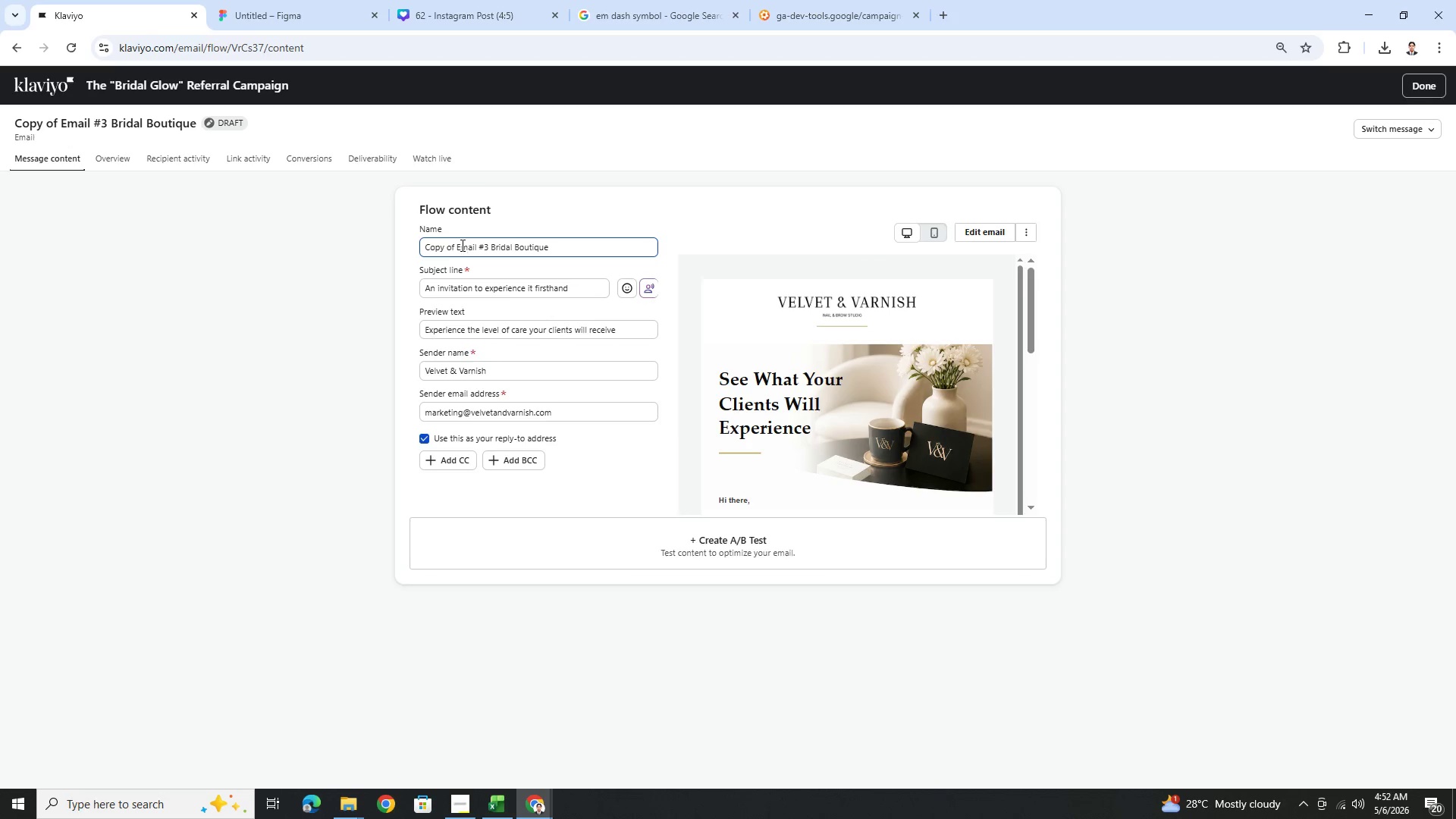 
left_click([459, 244])
 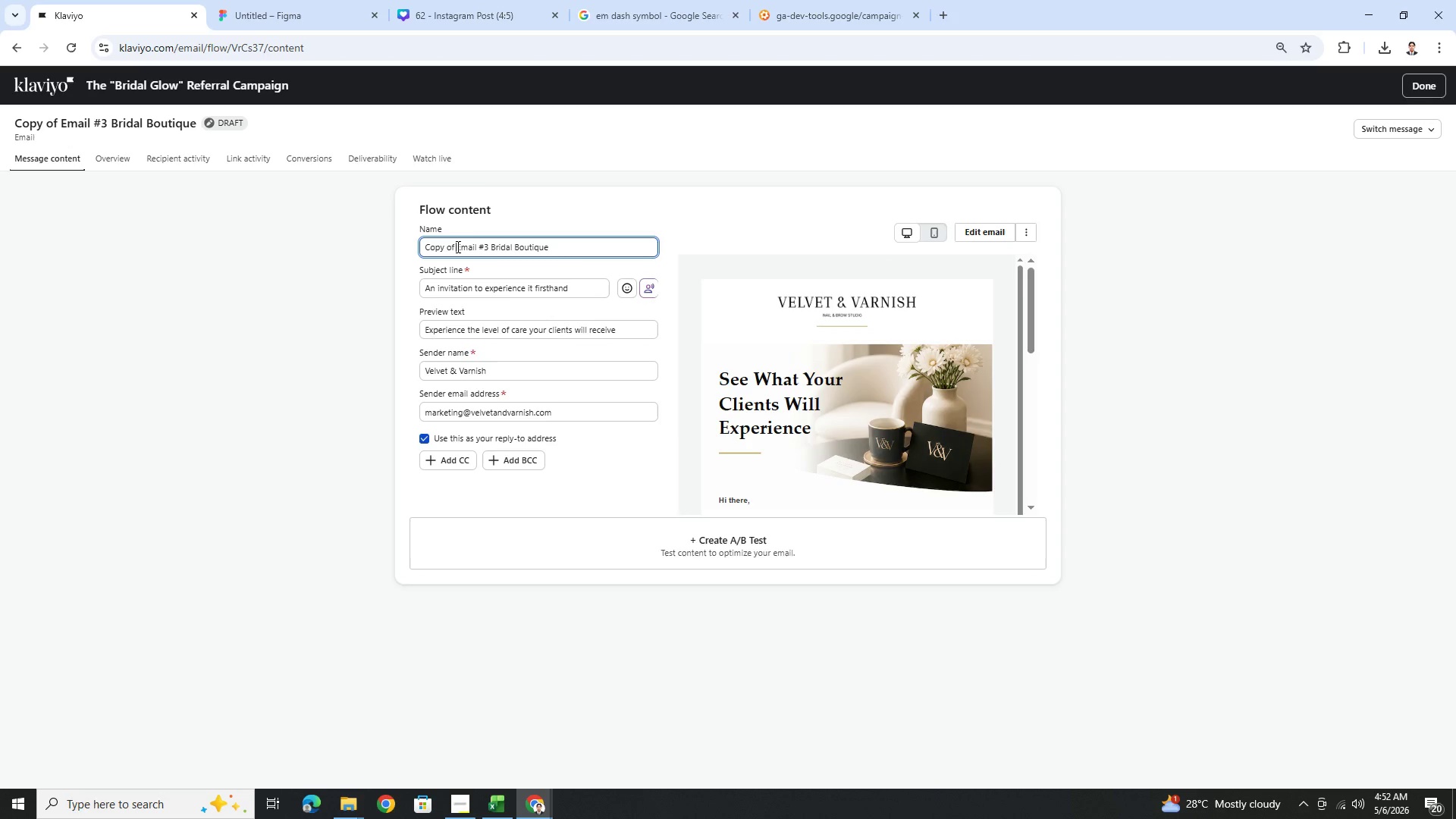 
left_click_drag(start_coordinate=[457, 246], to_coordinate=[384, 252])
 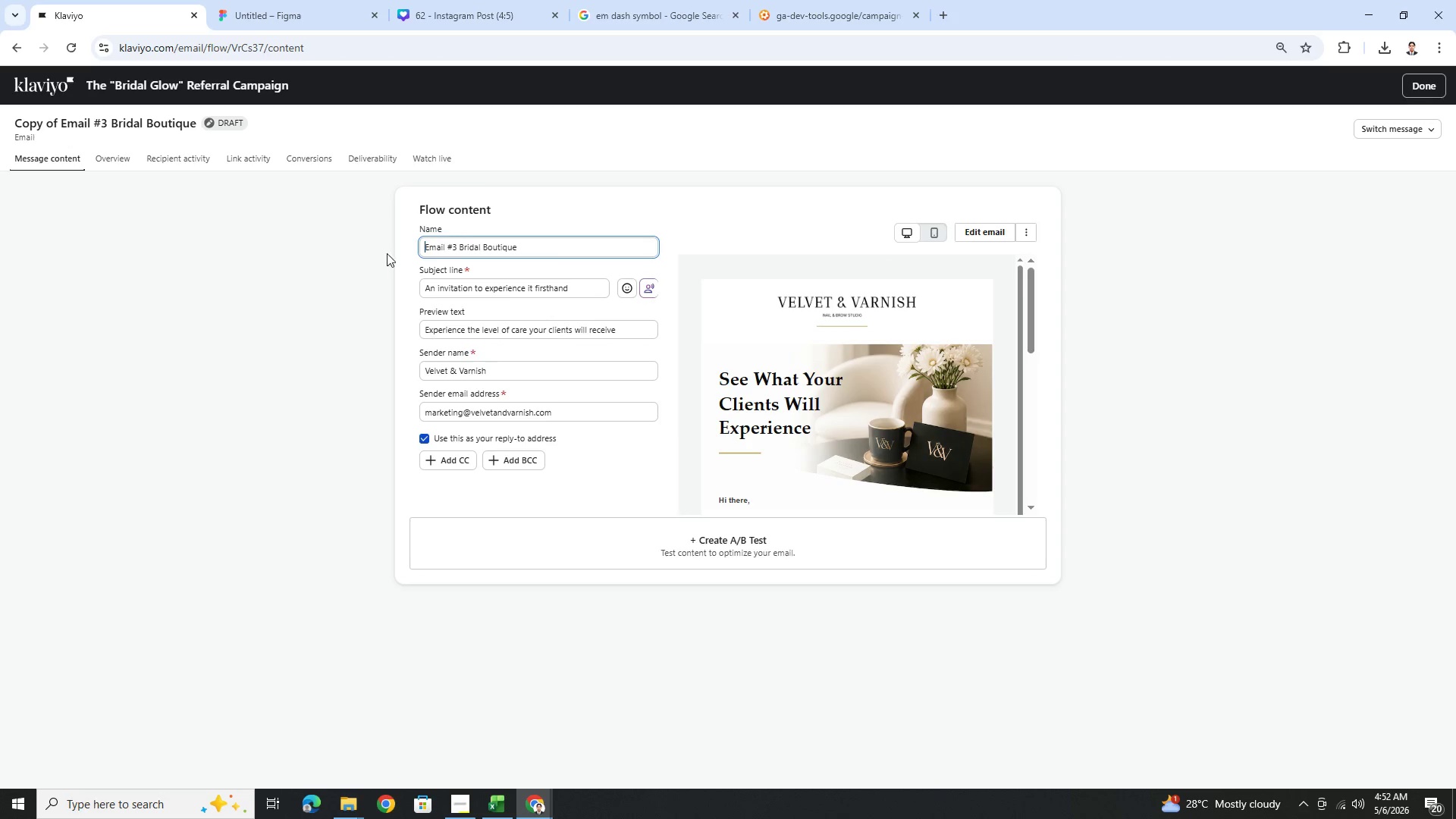 
key(Backspace)
type(Others)
 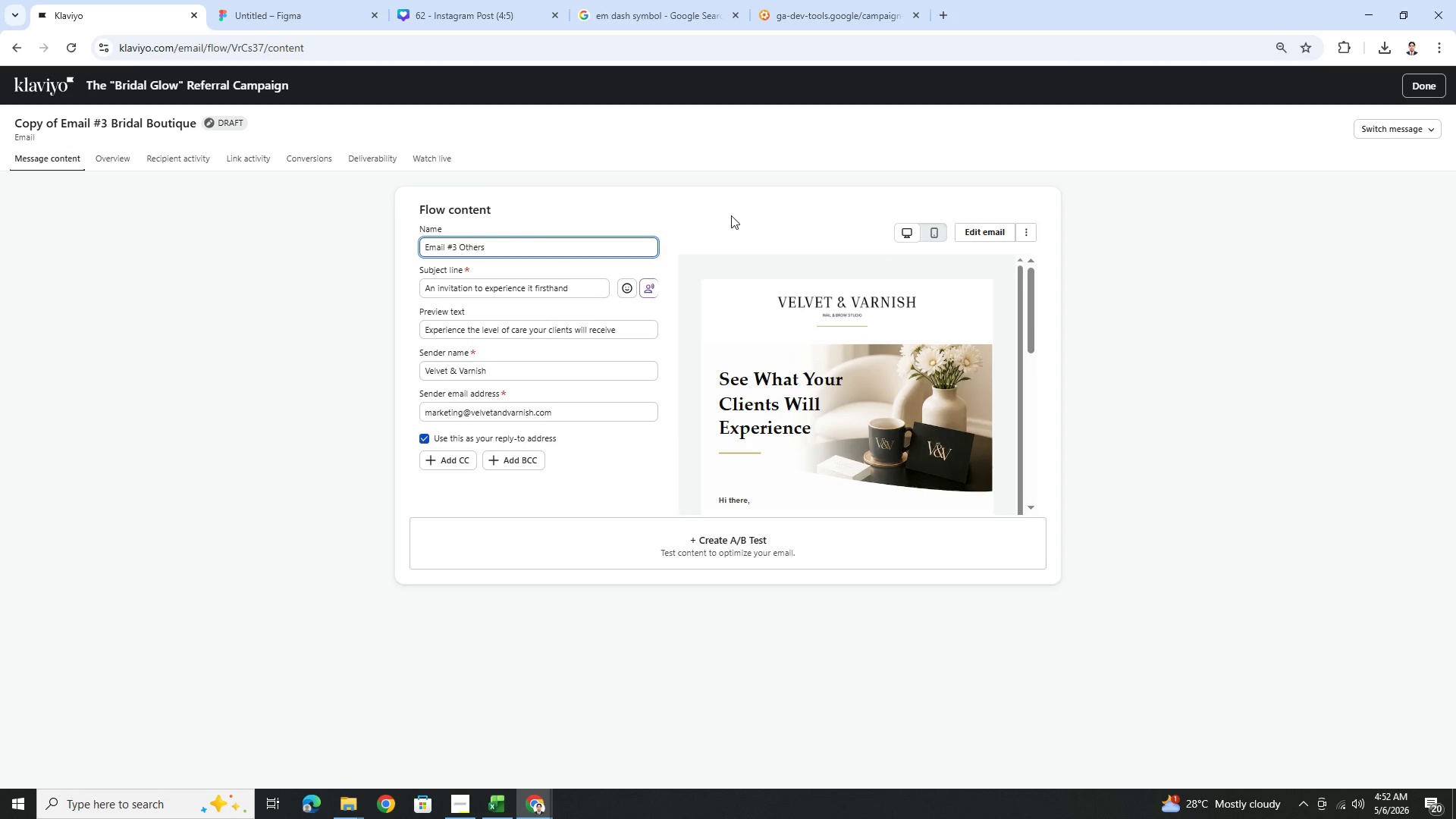 
left_click_drag(start_coordinate=[529, 247], to_coordinate=[459, 248])
 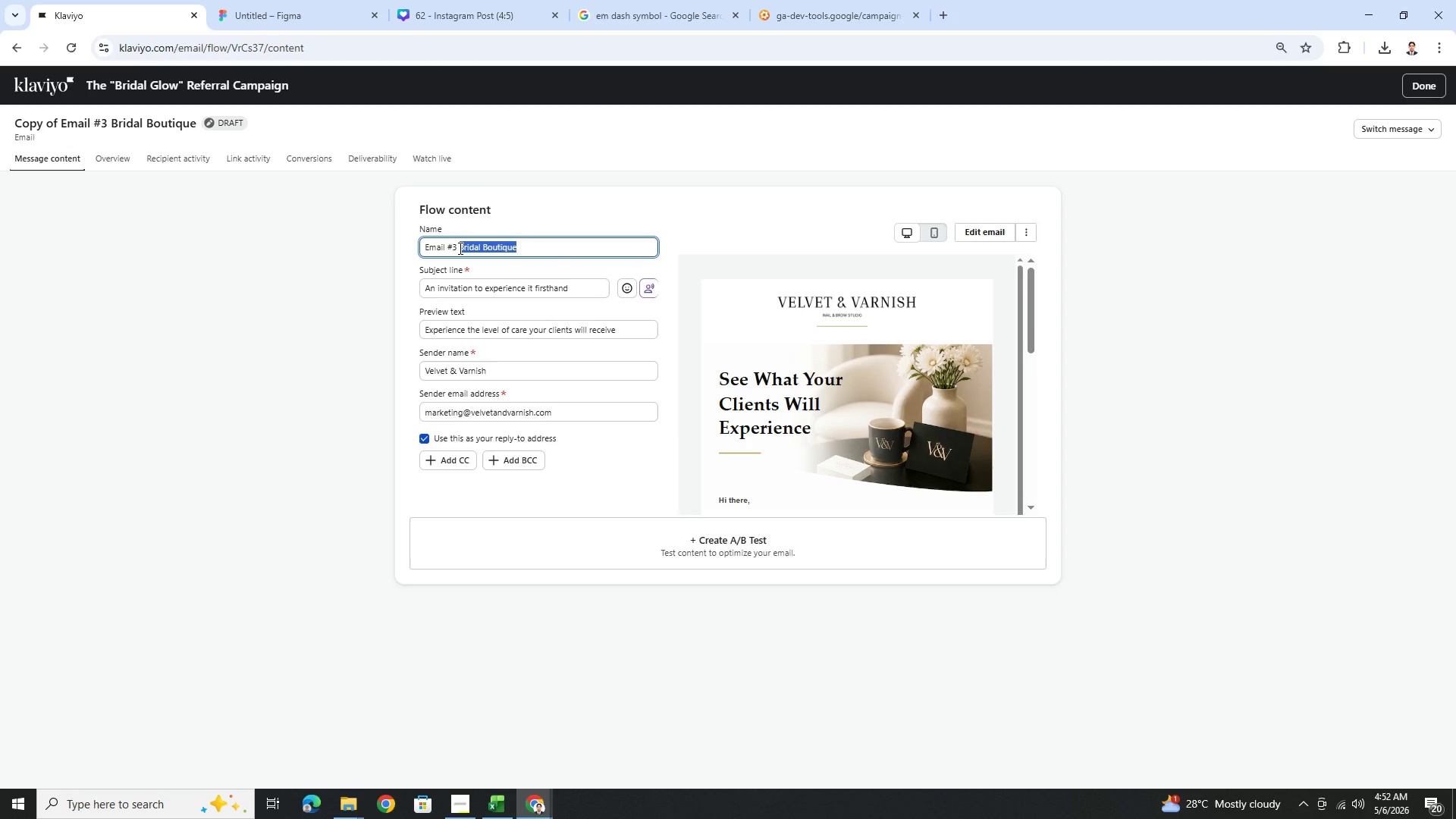 
left_click([1436, 88])
 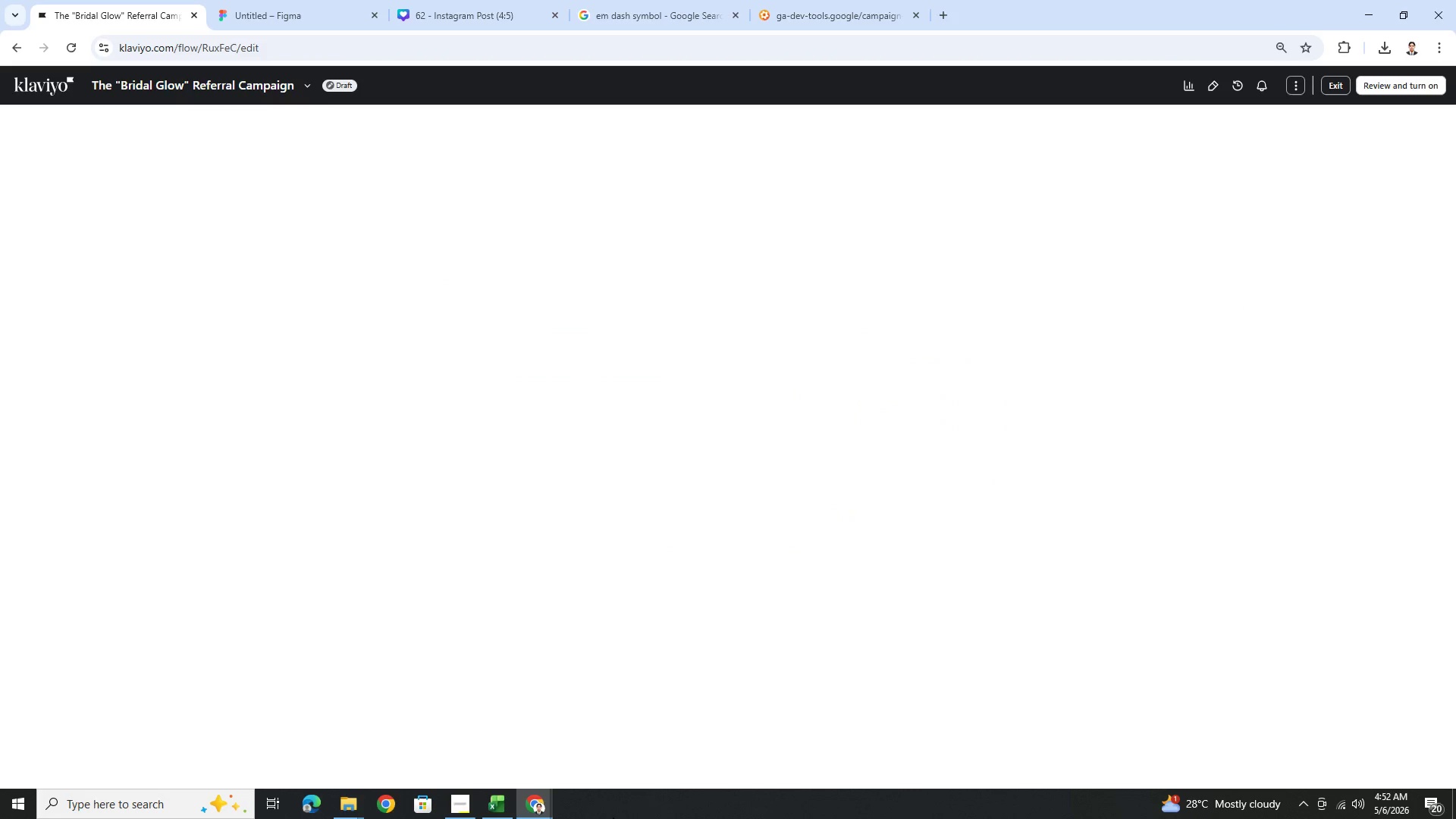 
left_click([457, 803])